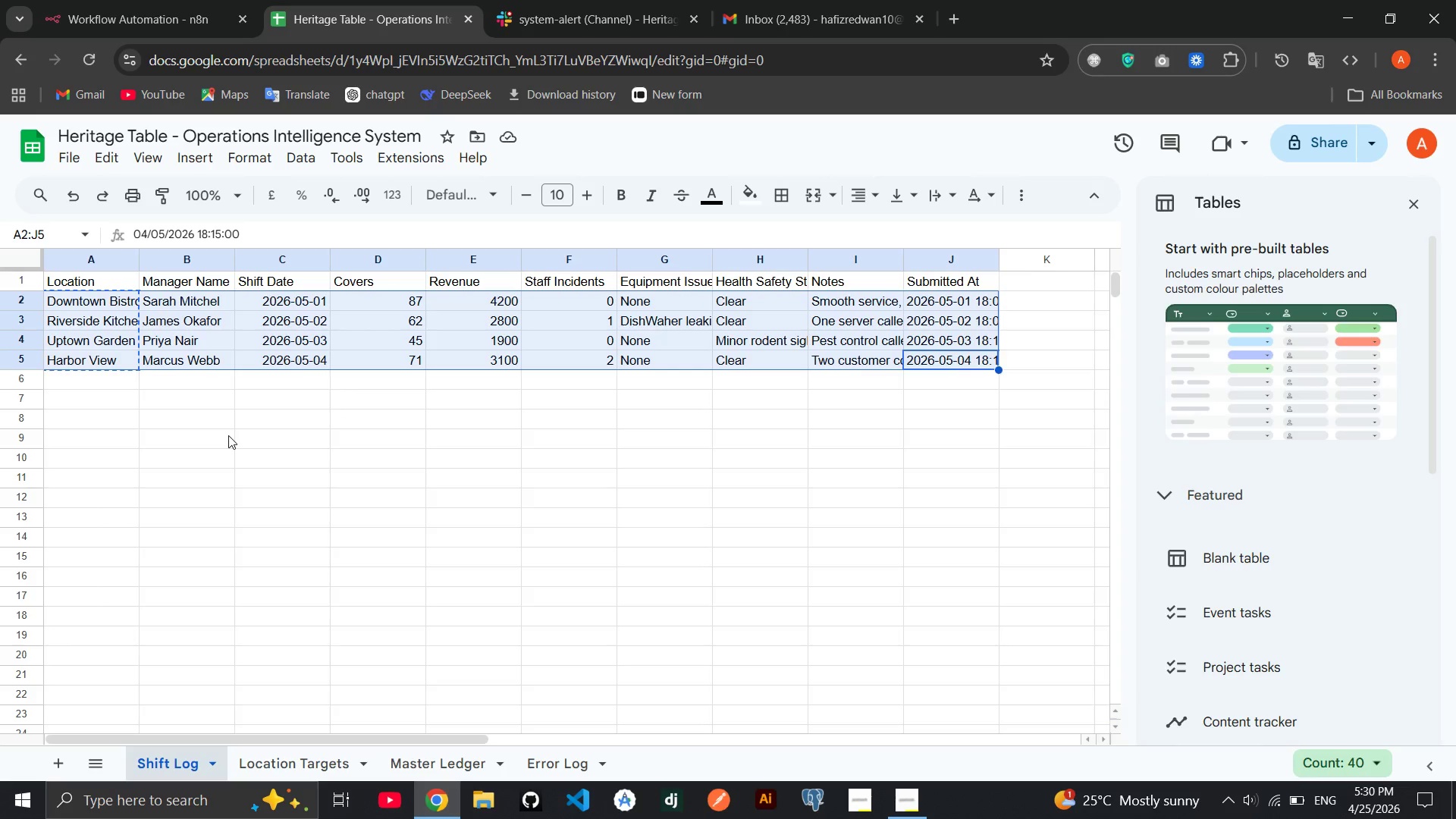 
left_click([228, 435])
 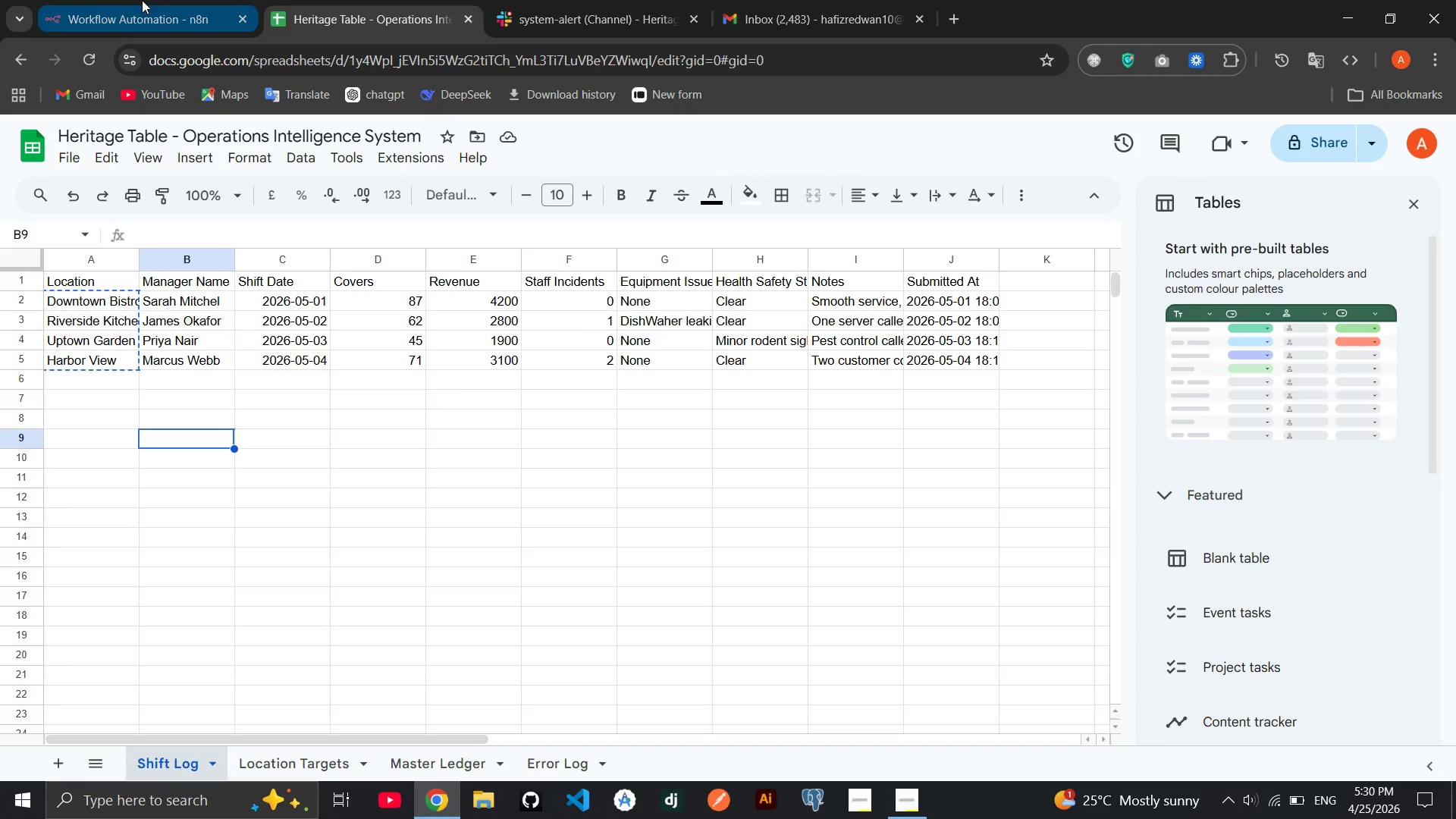 
left_click([142, 0])
 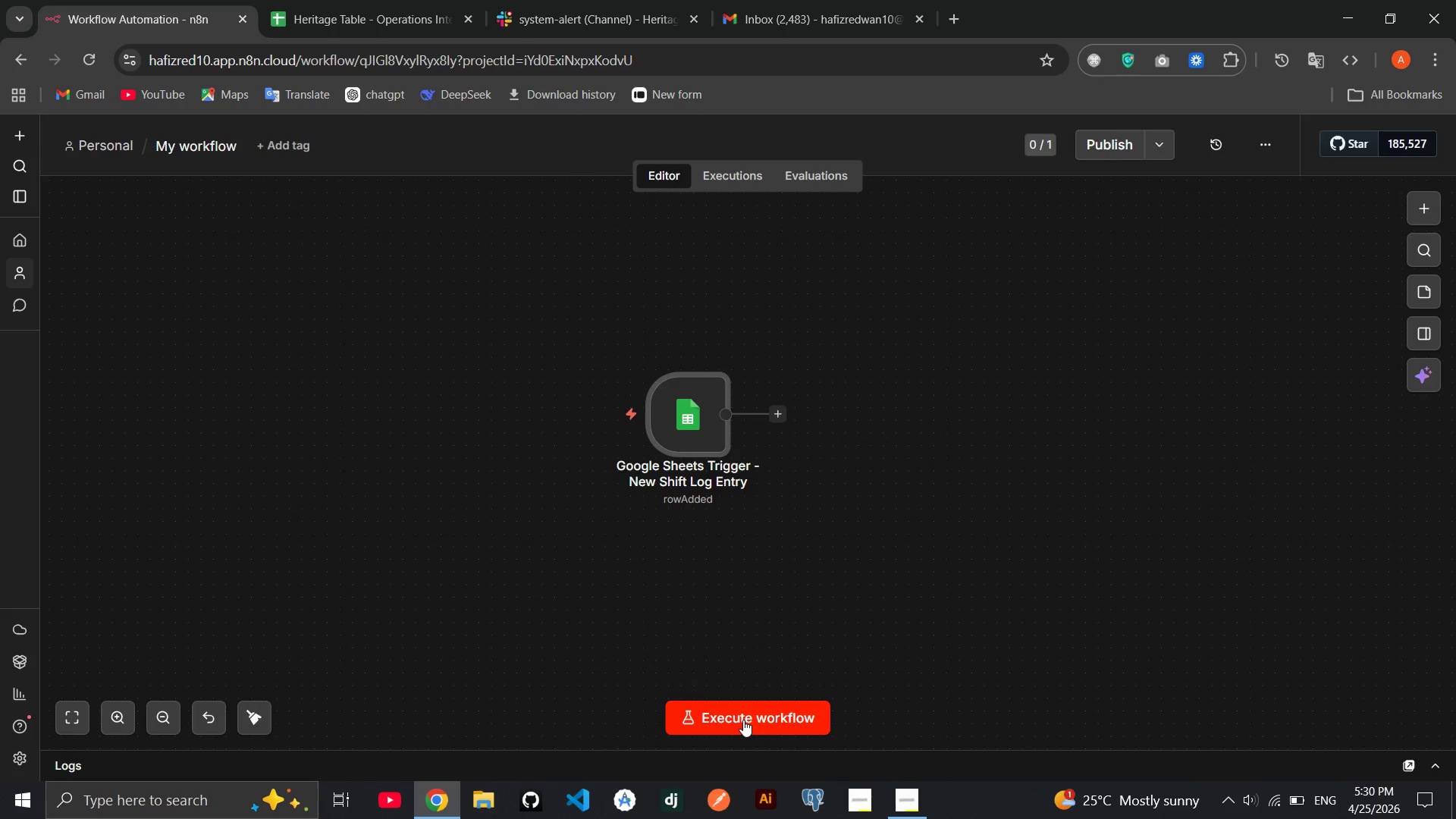 
left_click([743, 719])
 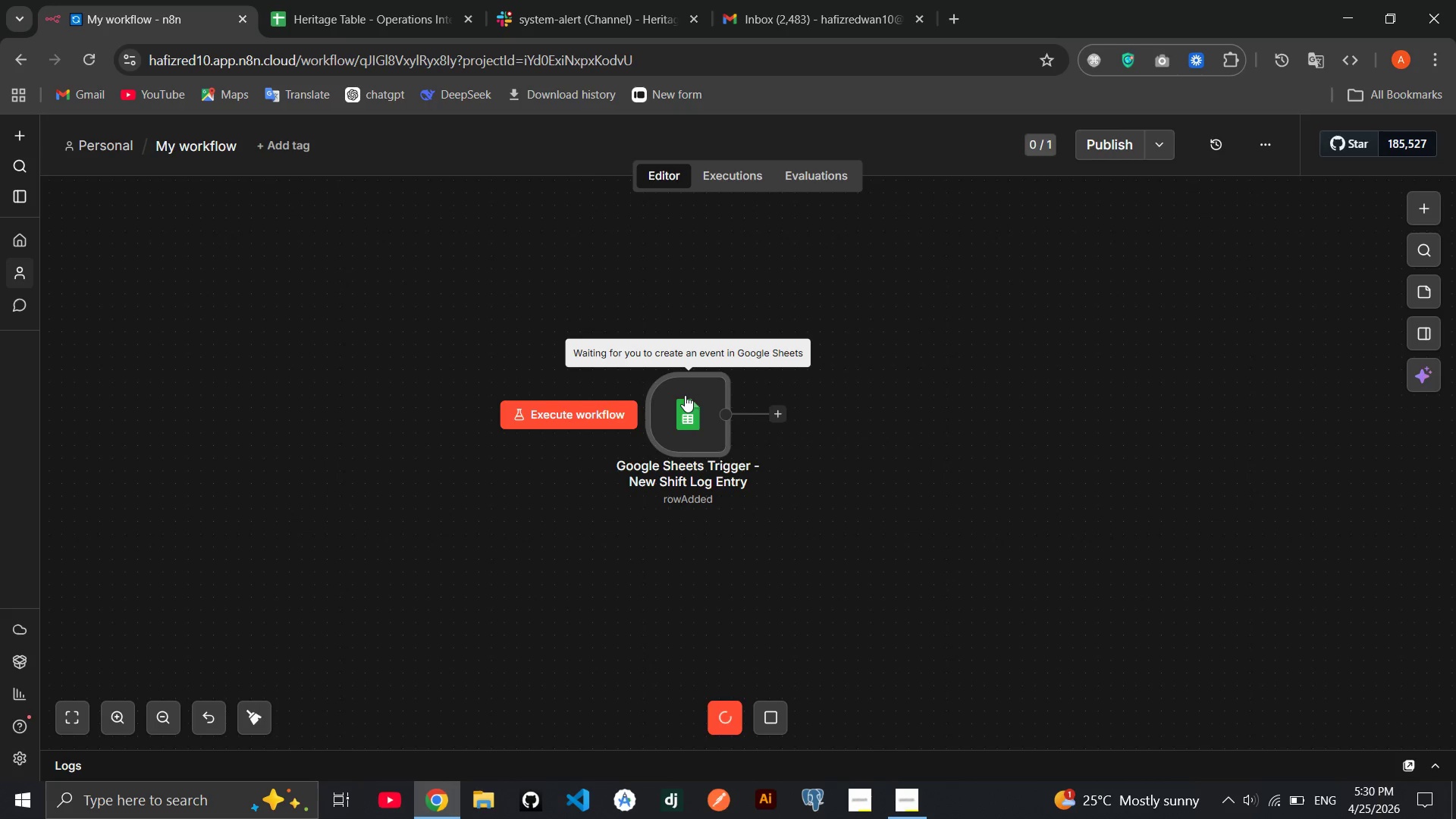 
wait(5.53)
 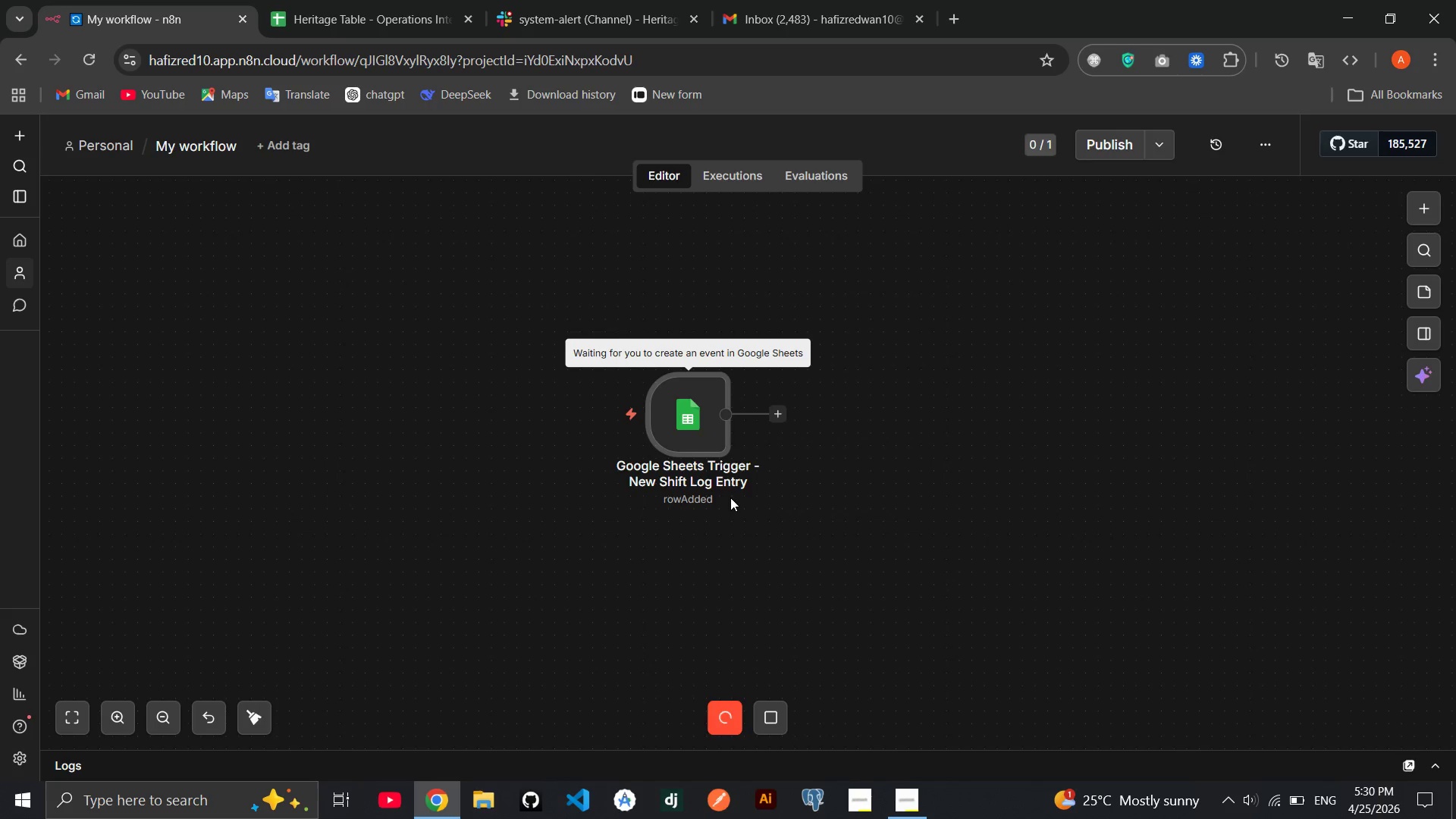 
double_click([685, 395])
 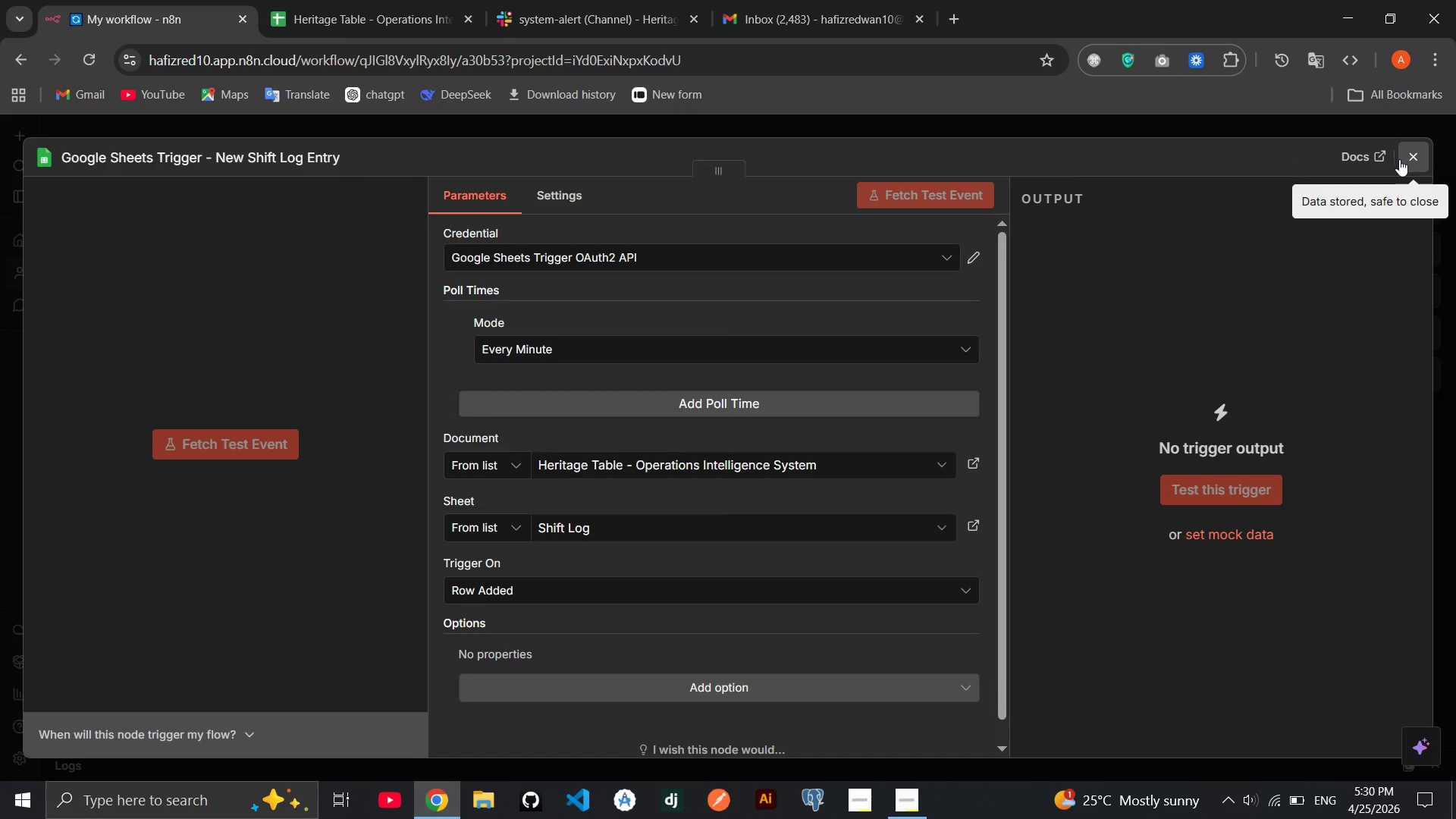 
left_click([1399, 159])
 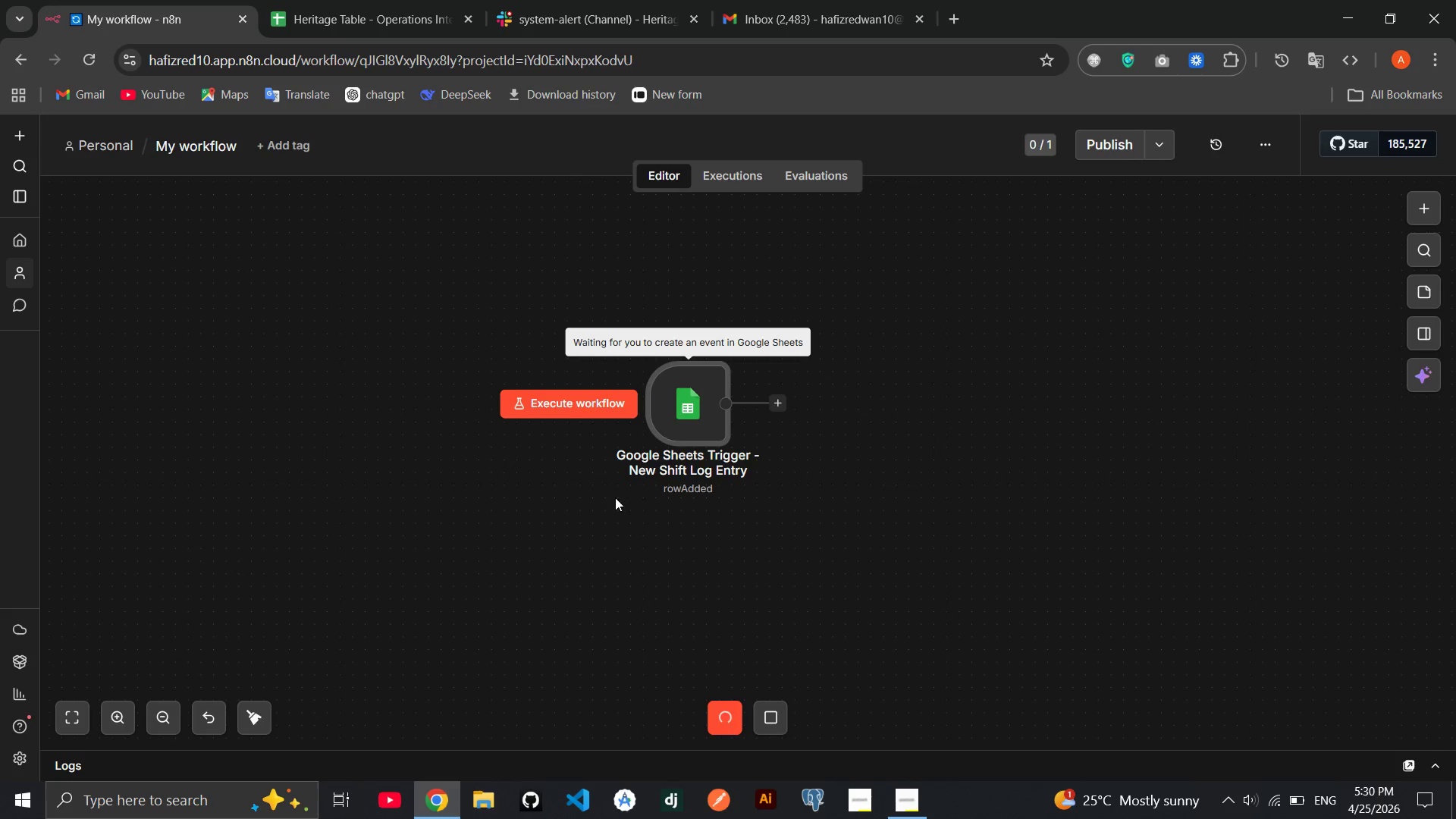 
wait(5.75)
 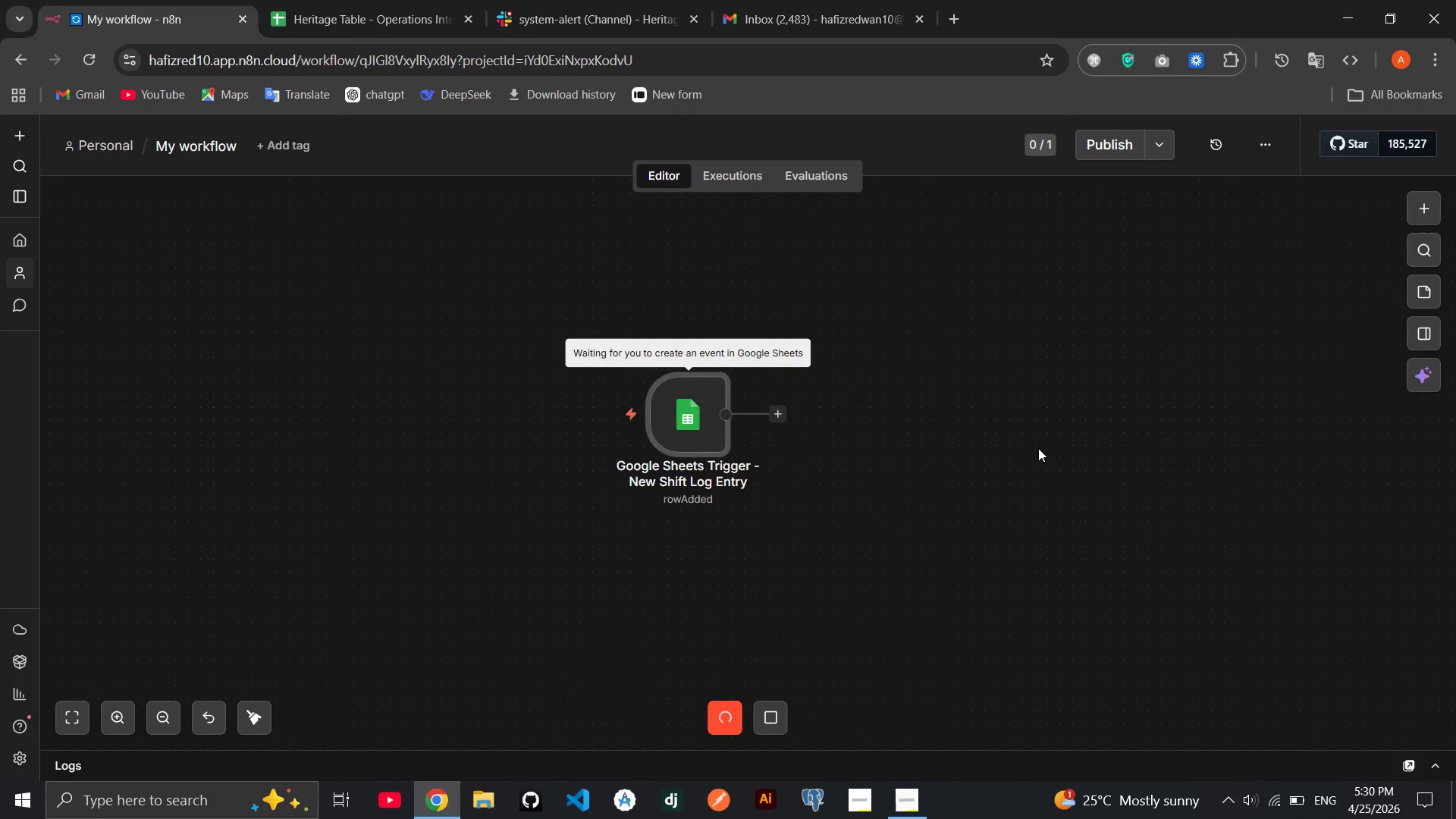 
left_click([410, 15])
 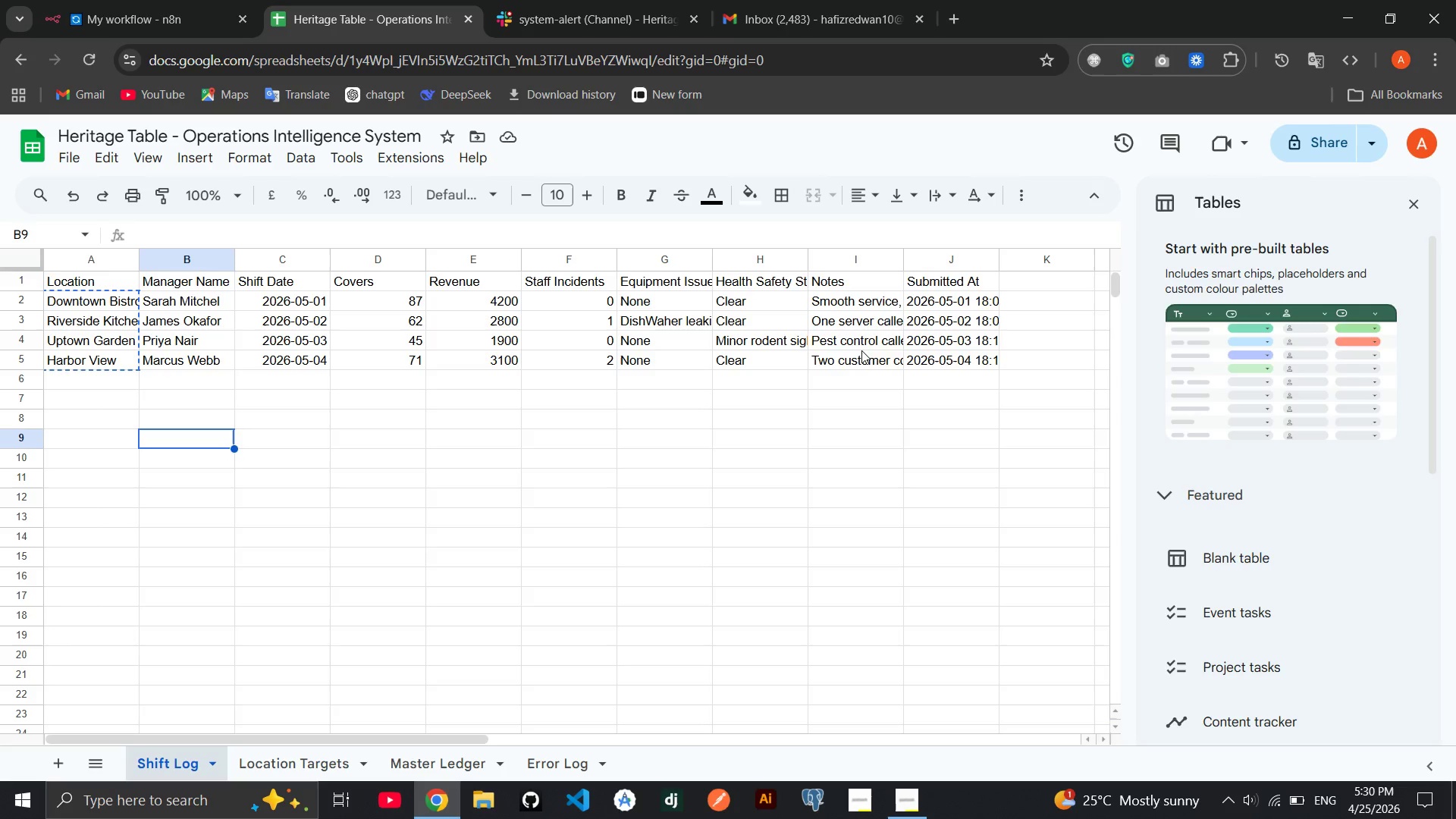 
left_click([849, 381])
 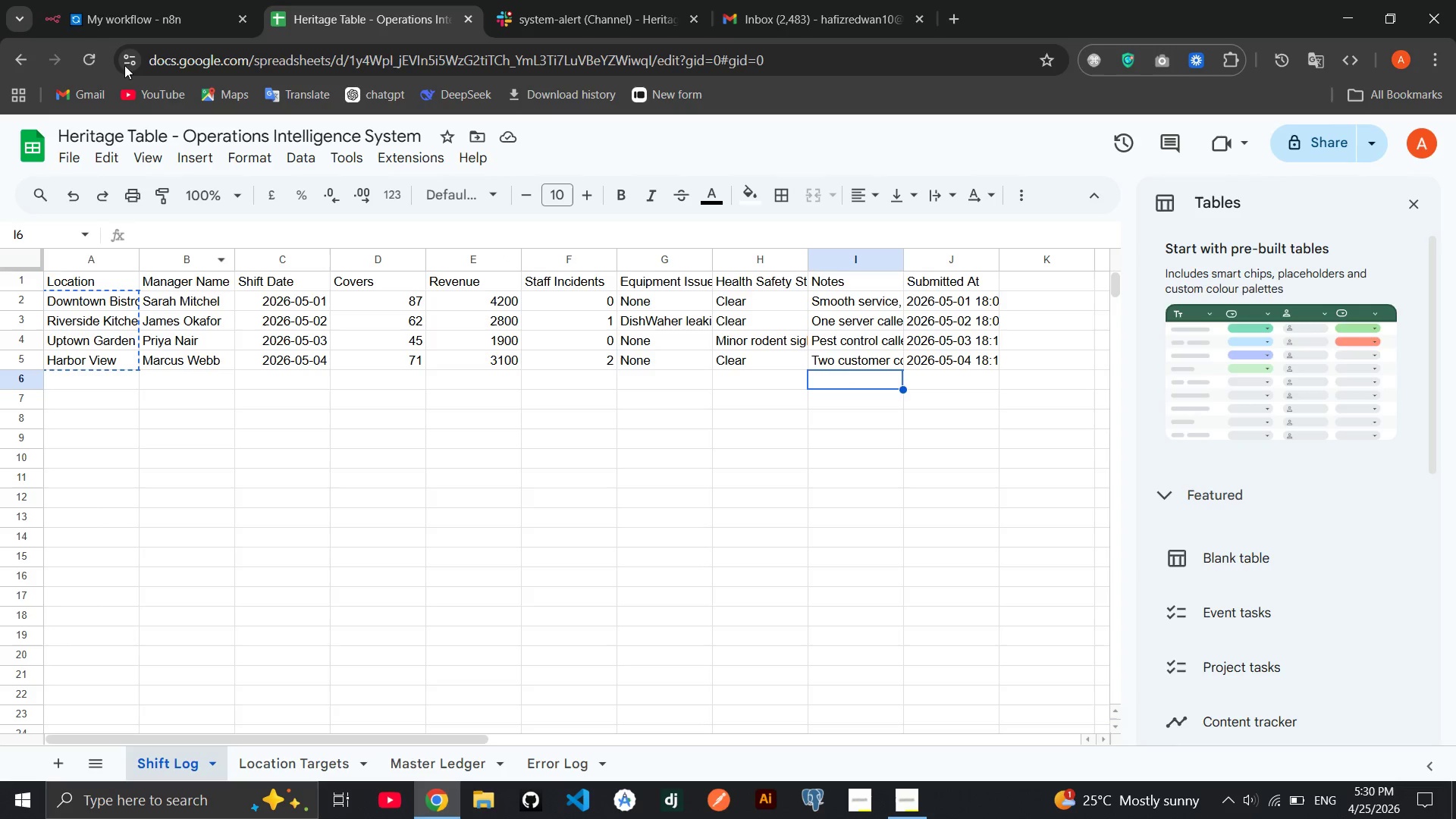 
left_click([114, 10])
 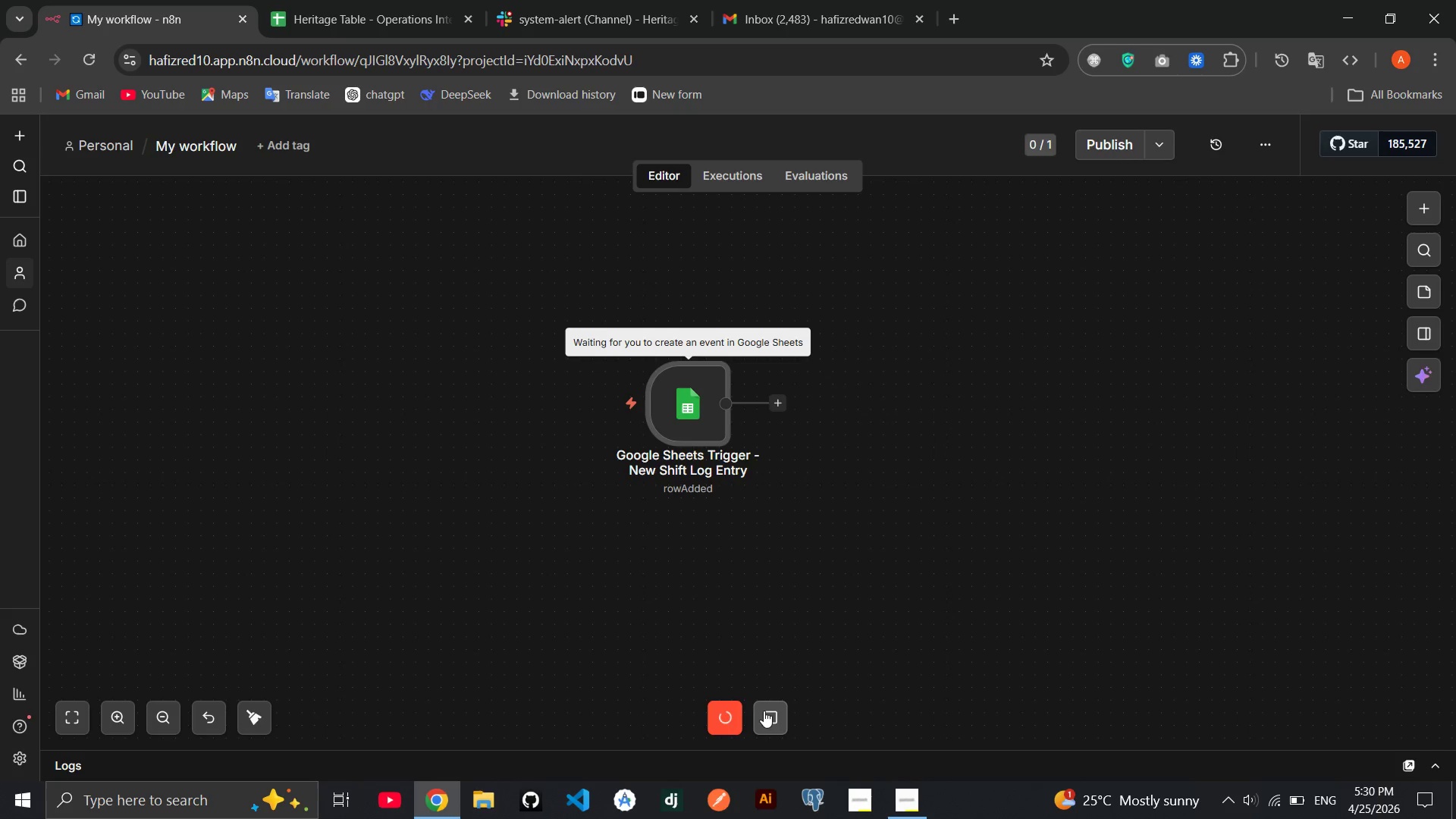 
left_click([767, 720])
 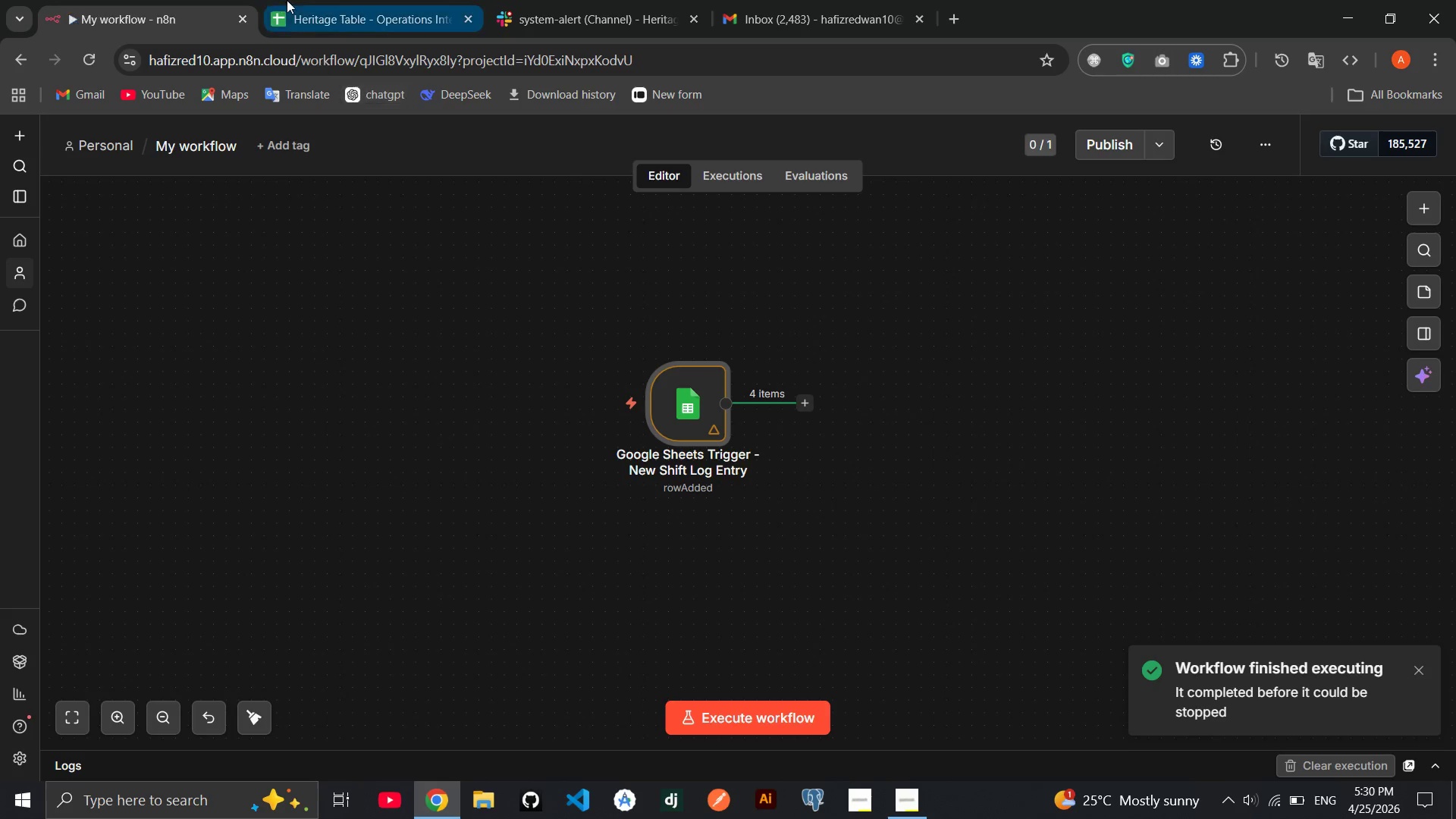 
left_click([287, 0])
 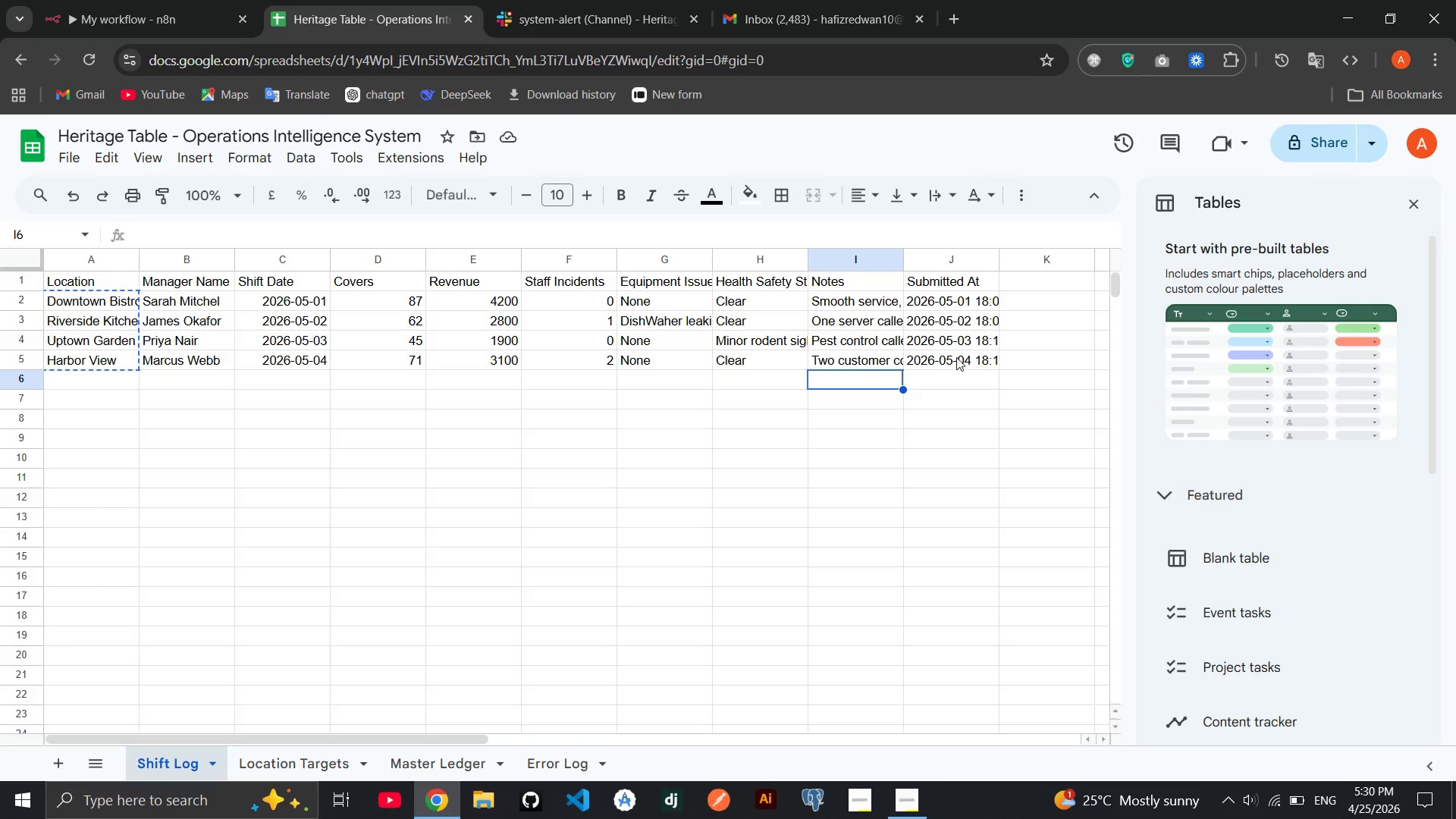 
left_click_drag(start_coordinate=[956, 357], to_coordinate=[58, 305])
 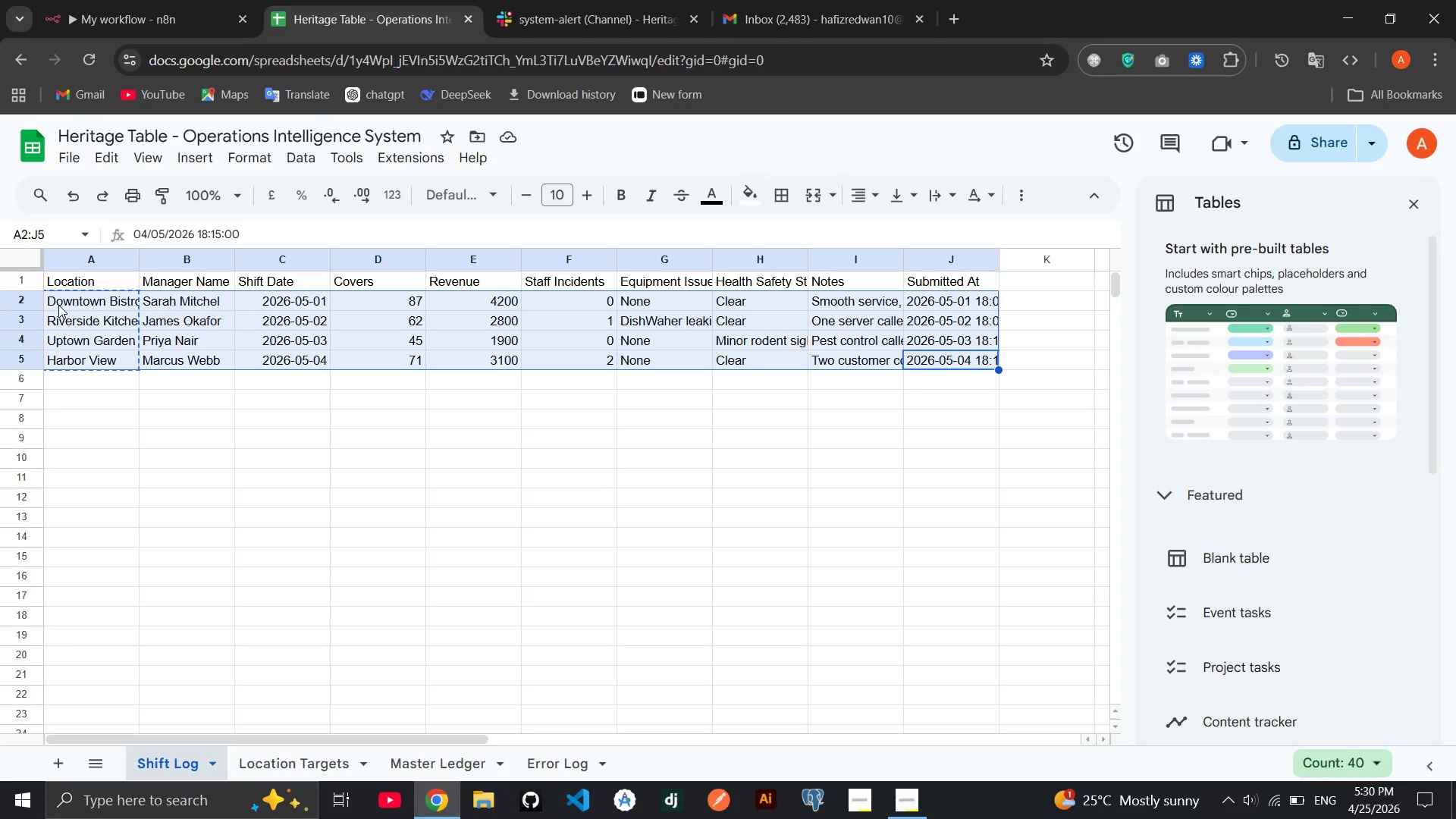 
key(Control+X)
 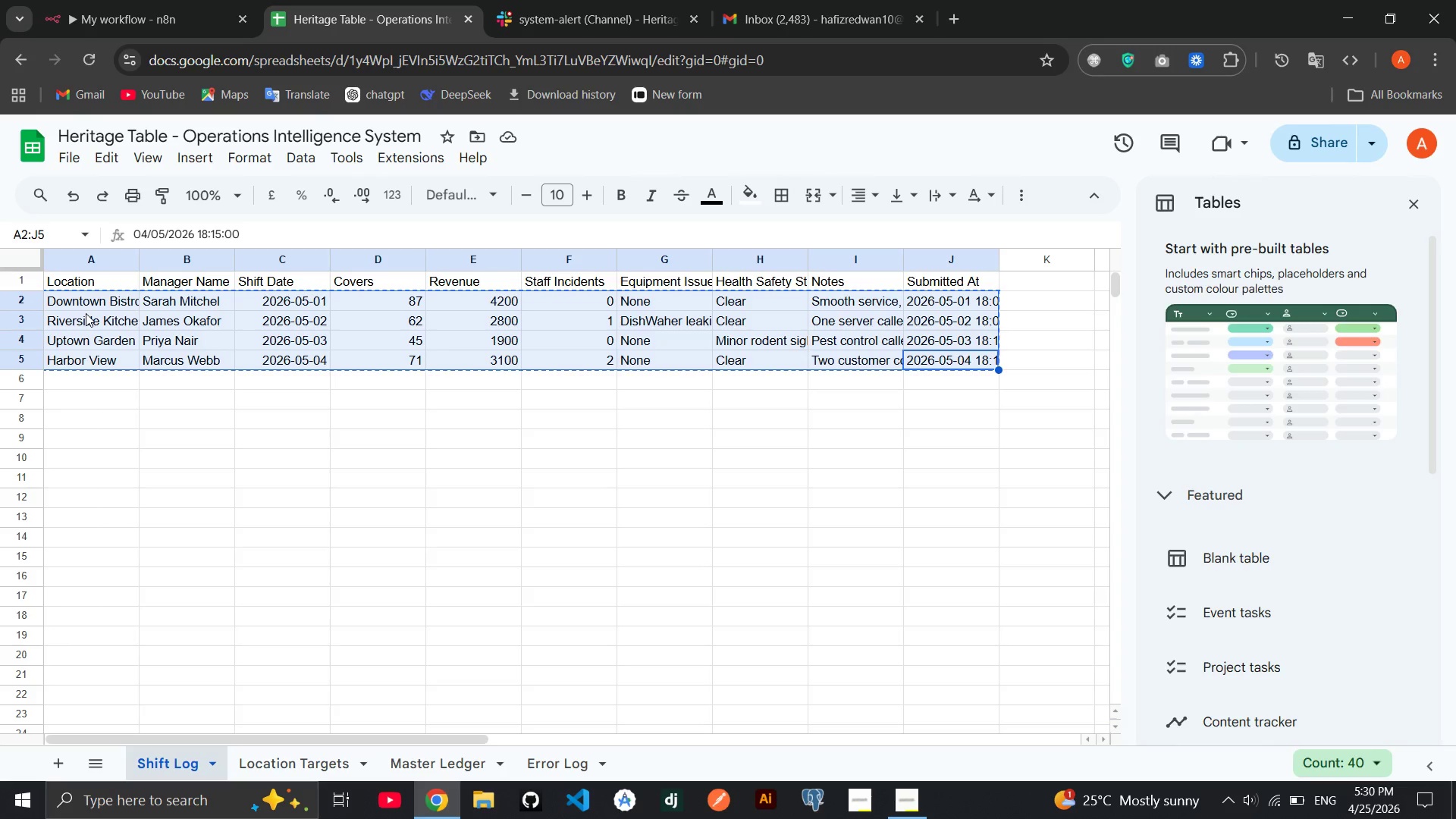 
right_click([99, 314])
 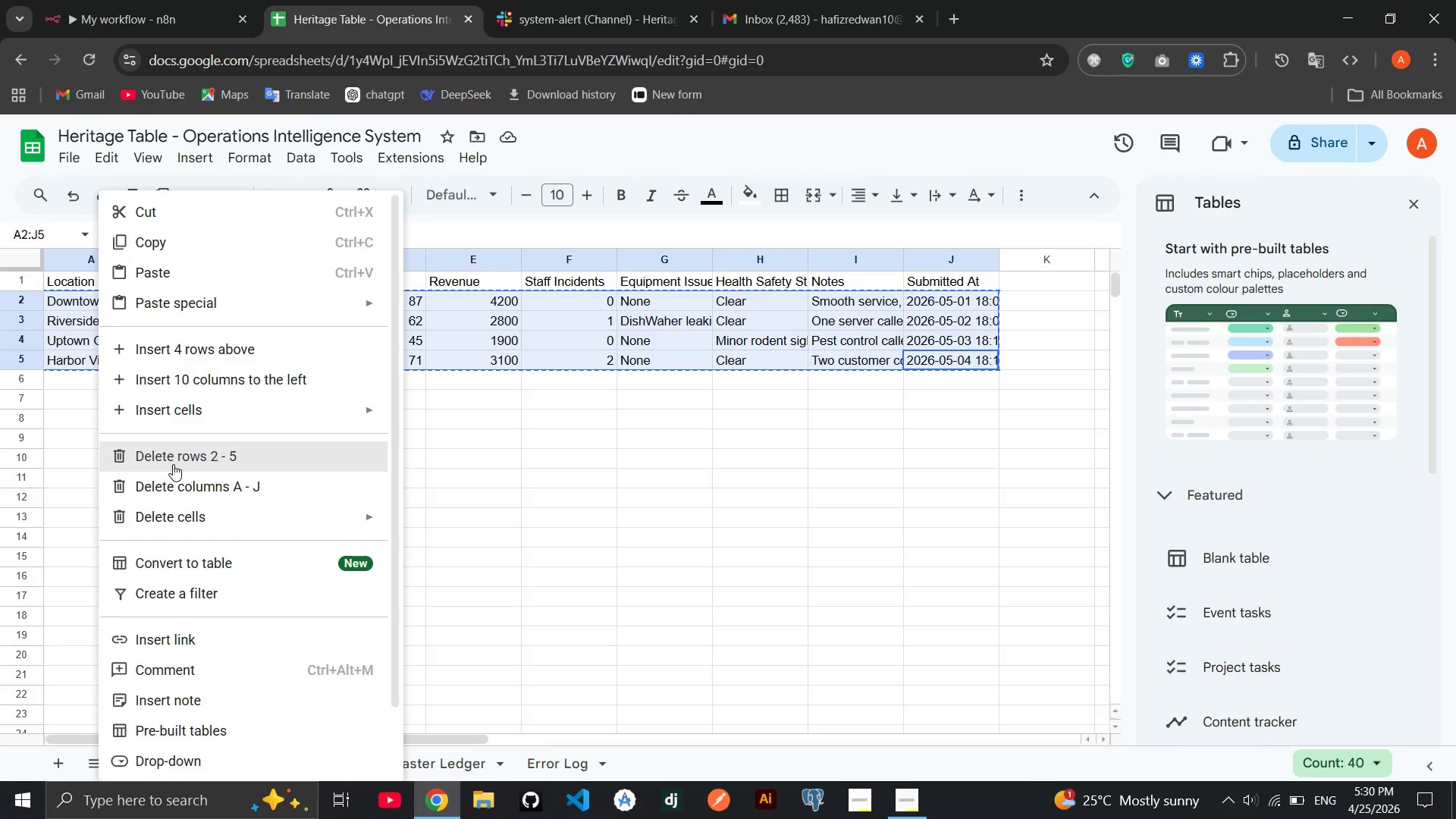 
left_click([173, 464])
 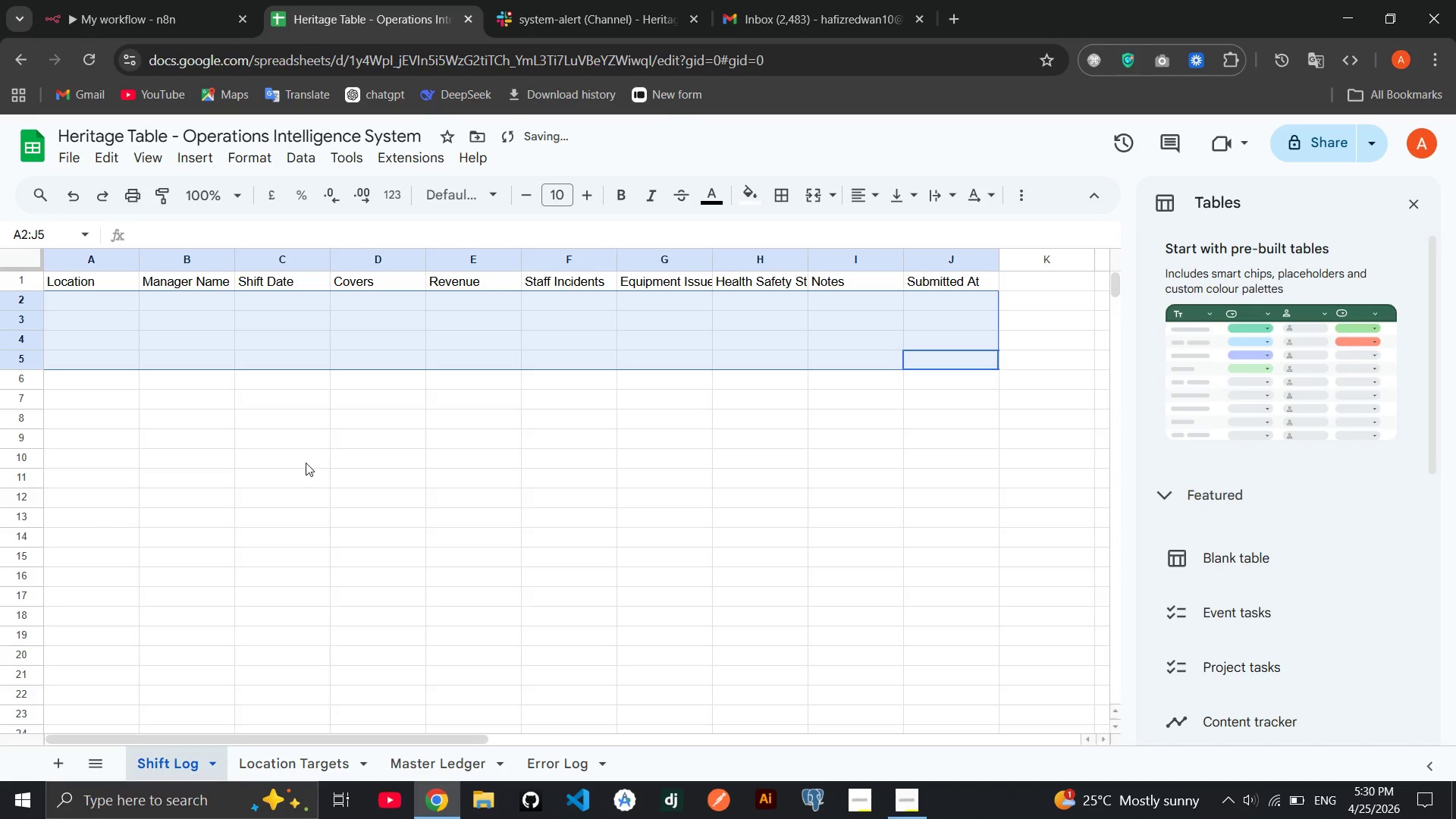 
left_click([318, 462])
 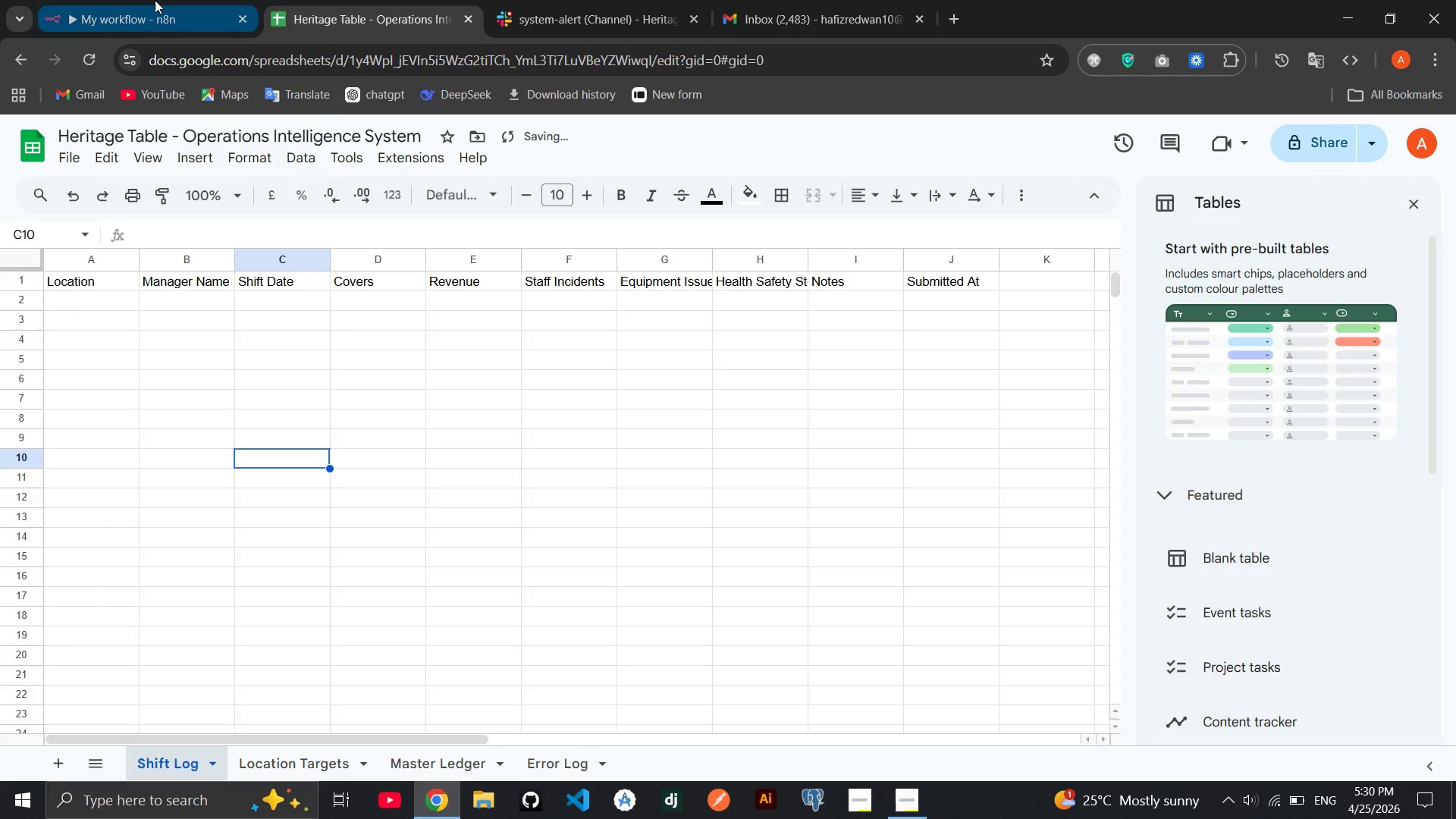 
left_click_drag(start_coordinate=[155, 0], to_coordinate=[649, 362])
 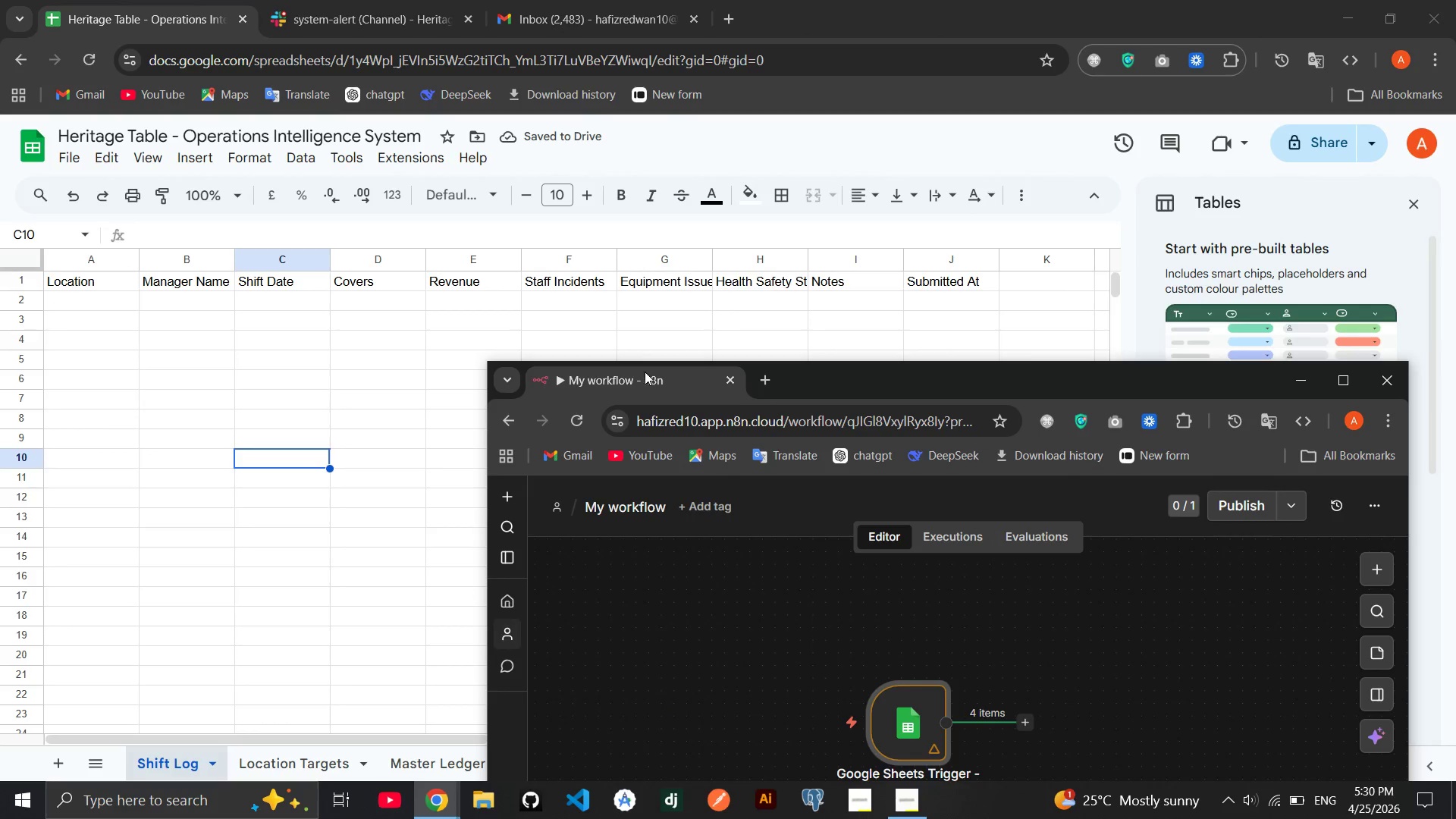 
left_click_drag(start_coordinate=[645, 372], to_coordinate=[415, 0])
 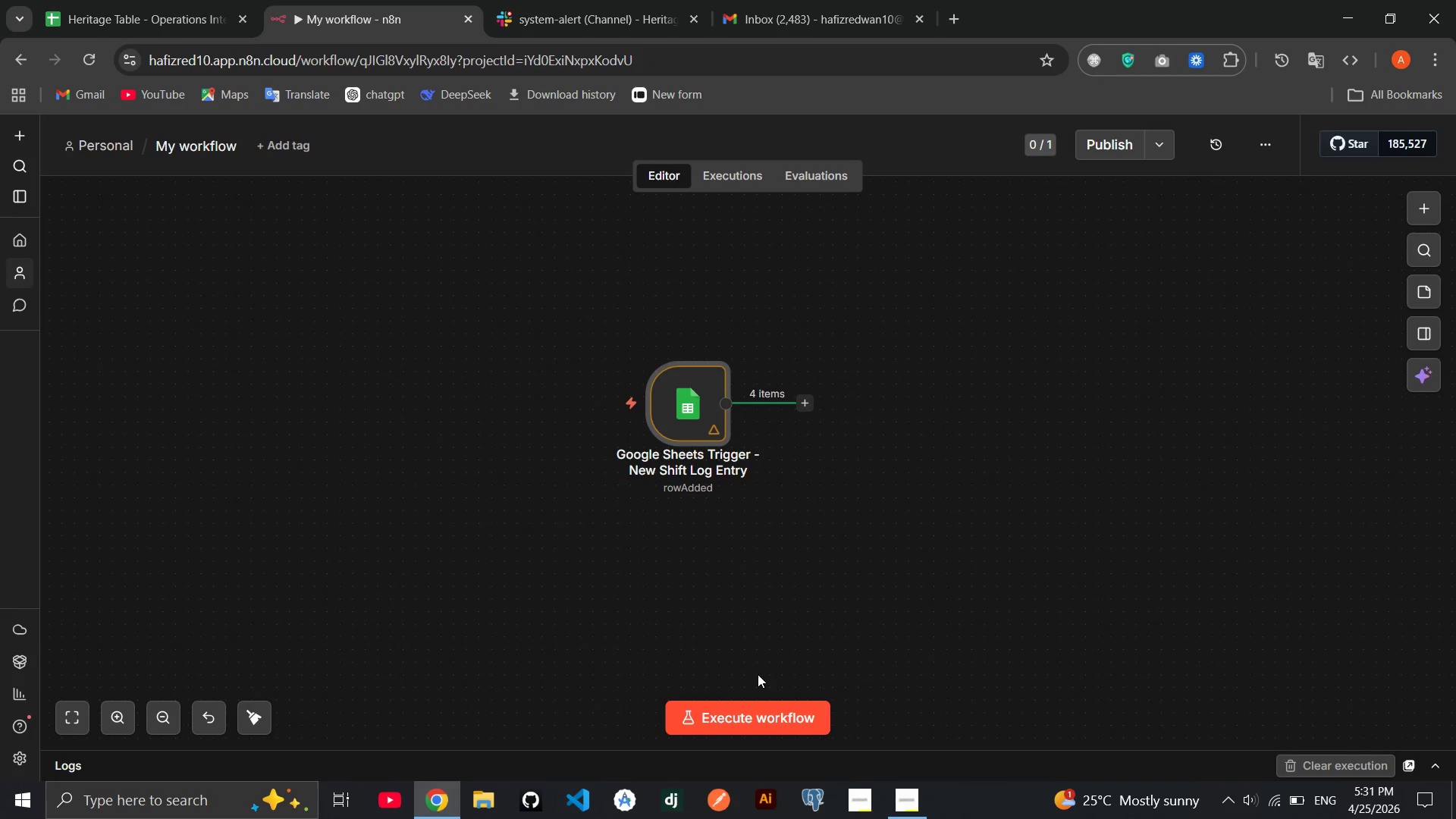 
left_click([758, 703])
 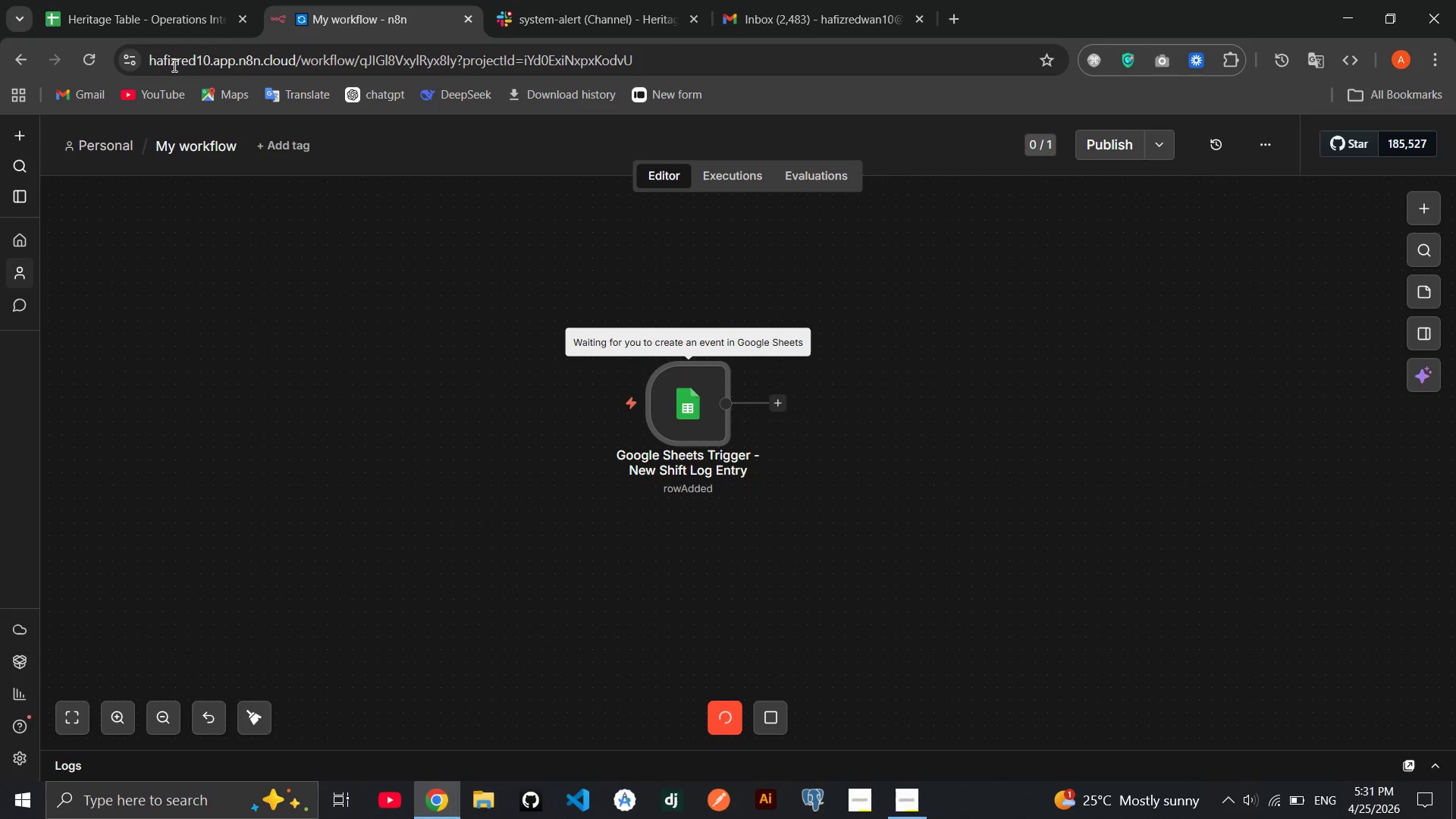 
left_click([150, 11])
 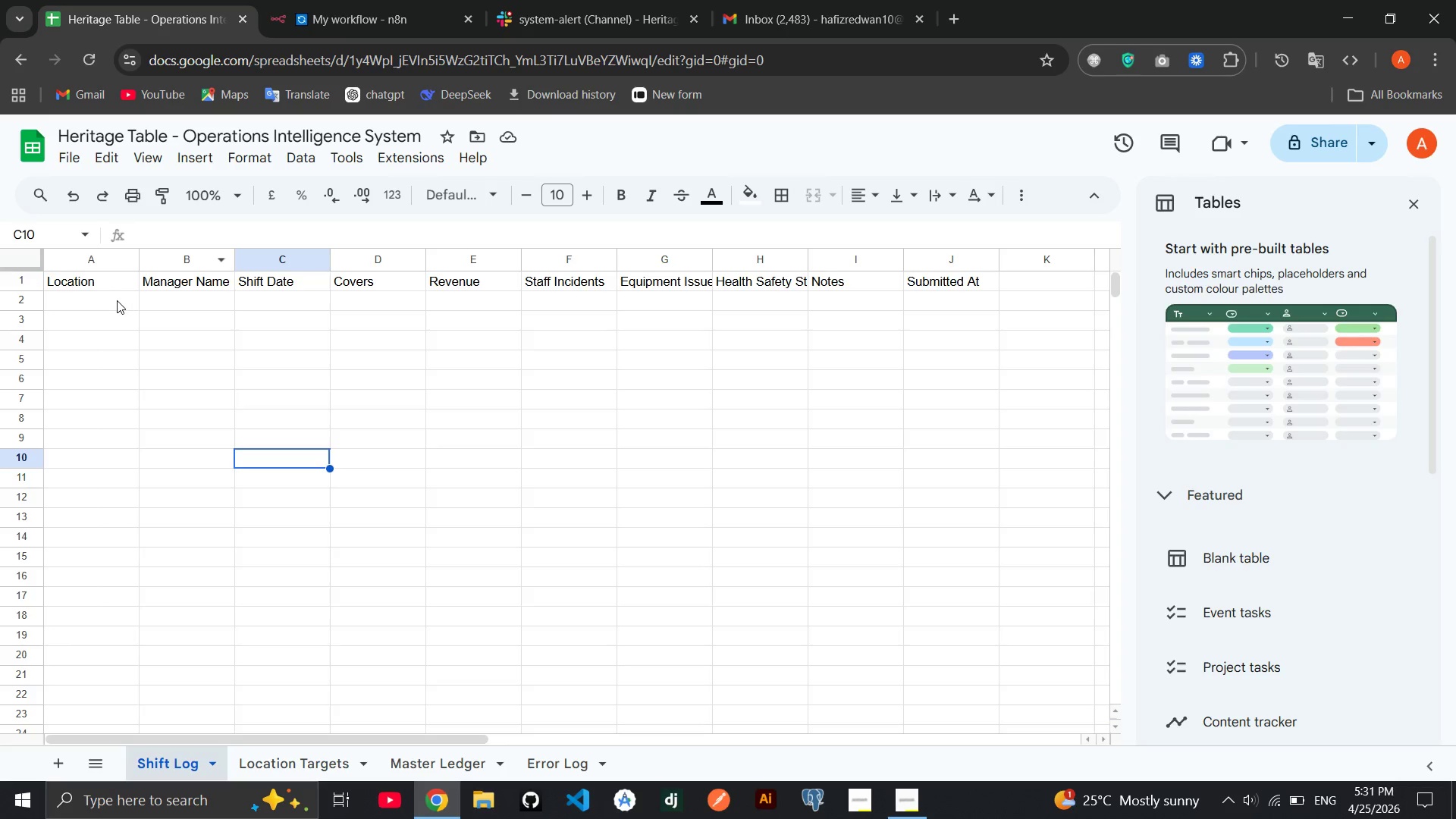 
left_click([117, 300])
 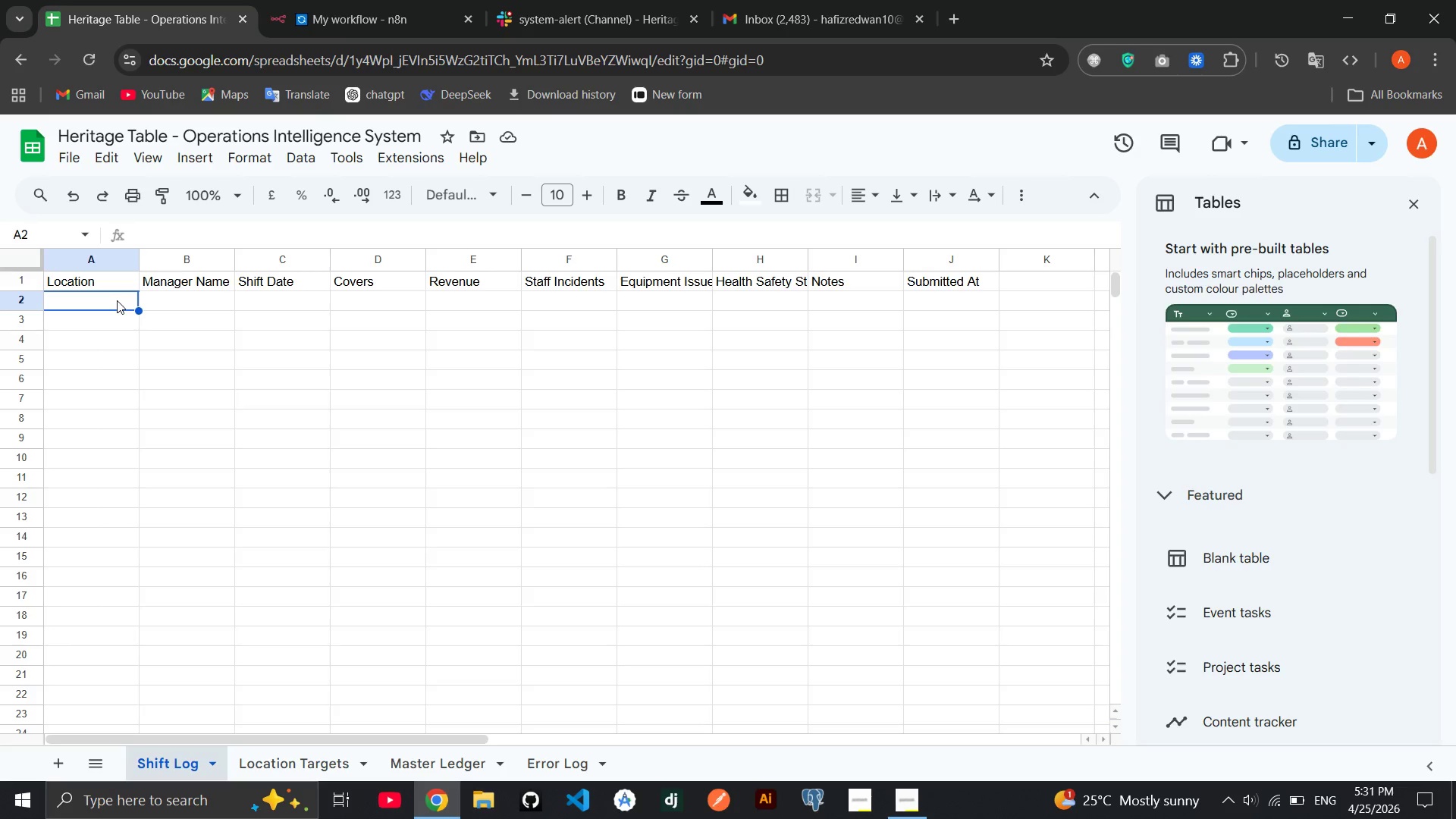 
key(Control+V)
 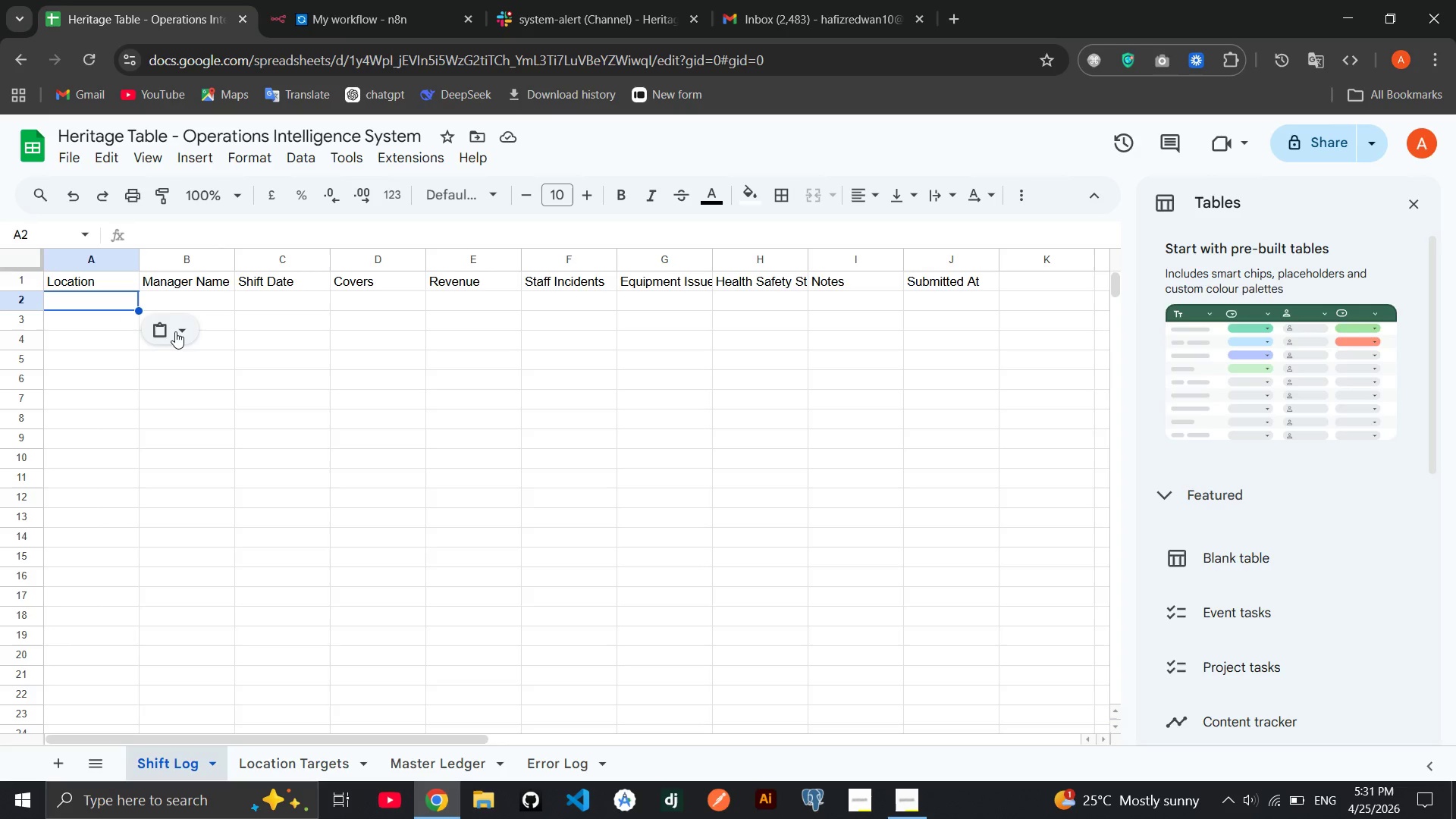 
left_click([175, 331])
 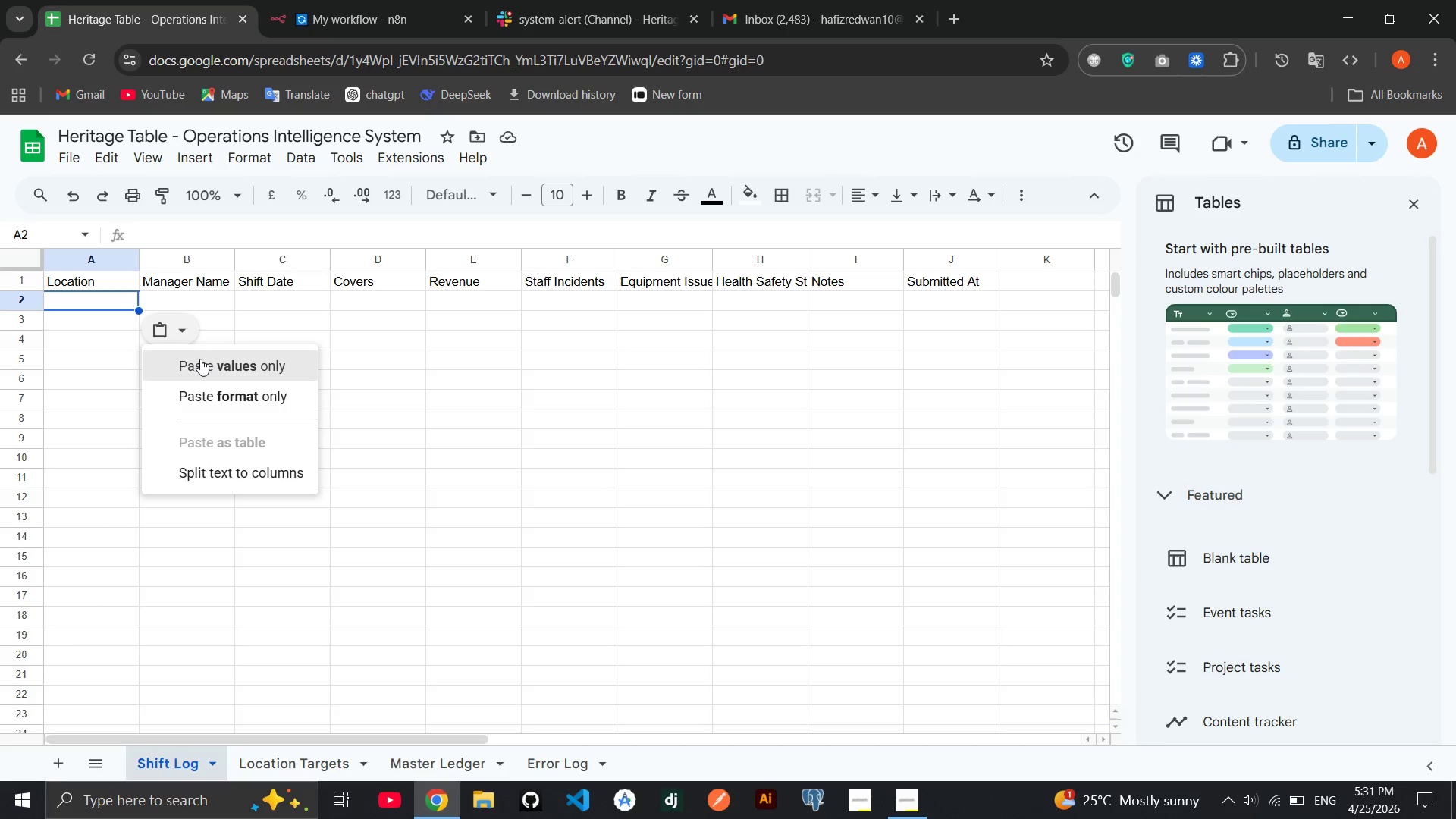 
left_click([200, 359])
 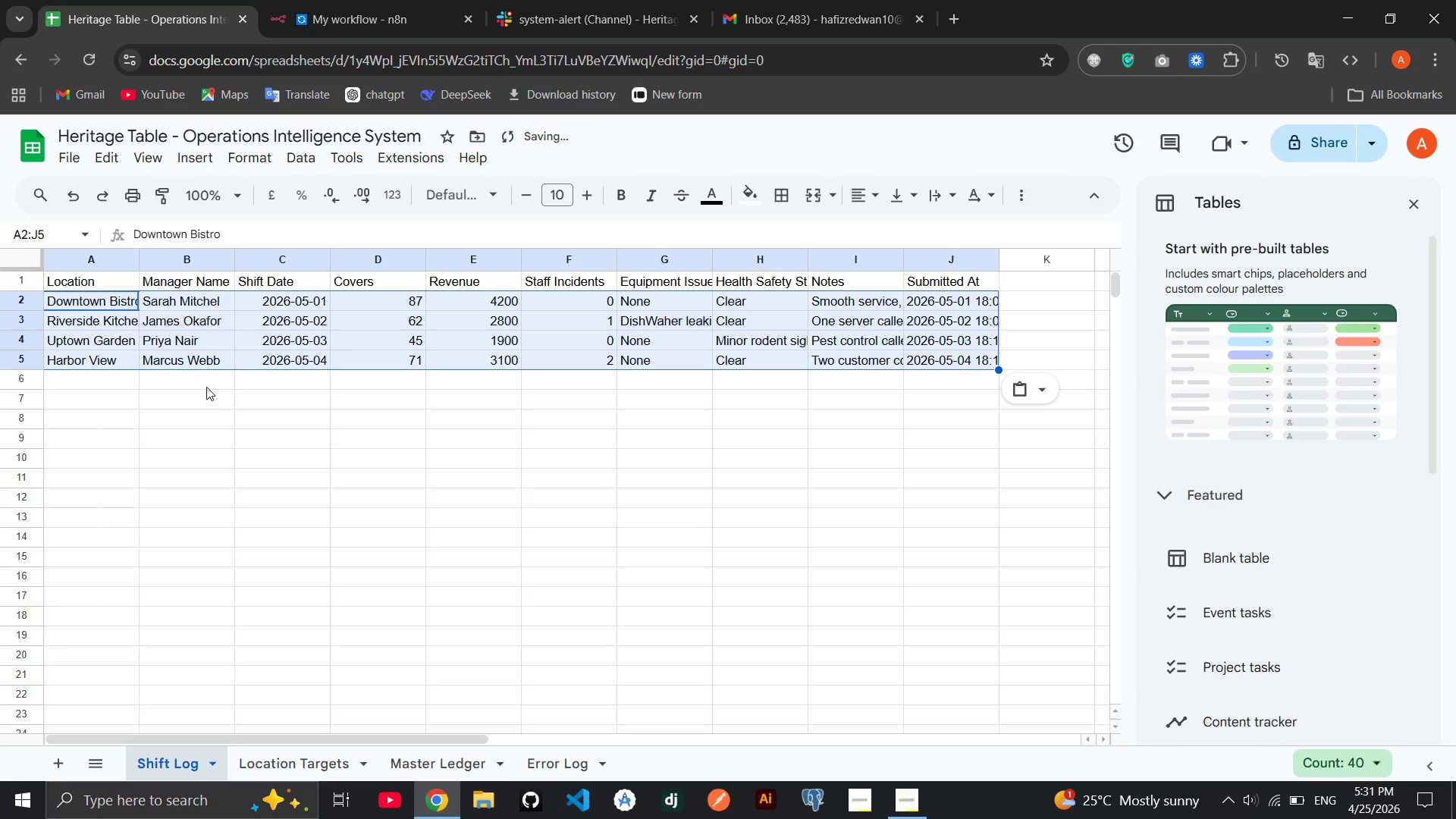 
left_click([213, 403])
 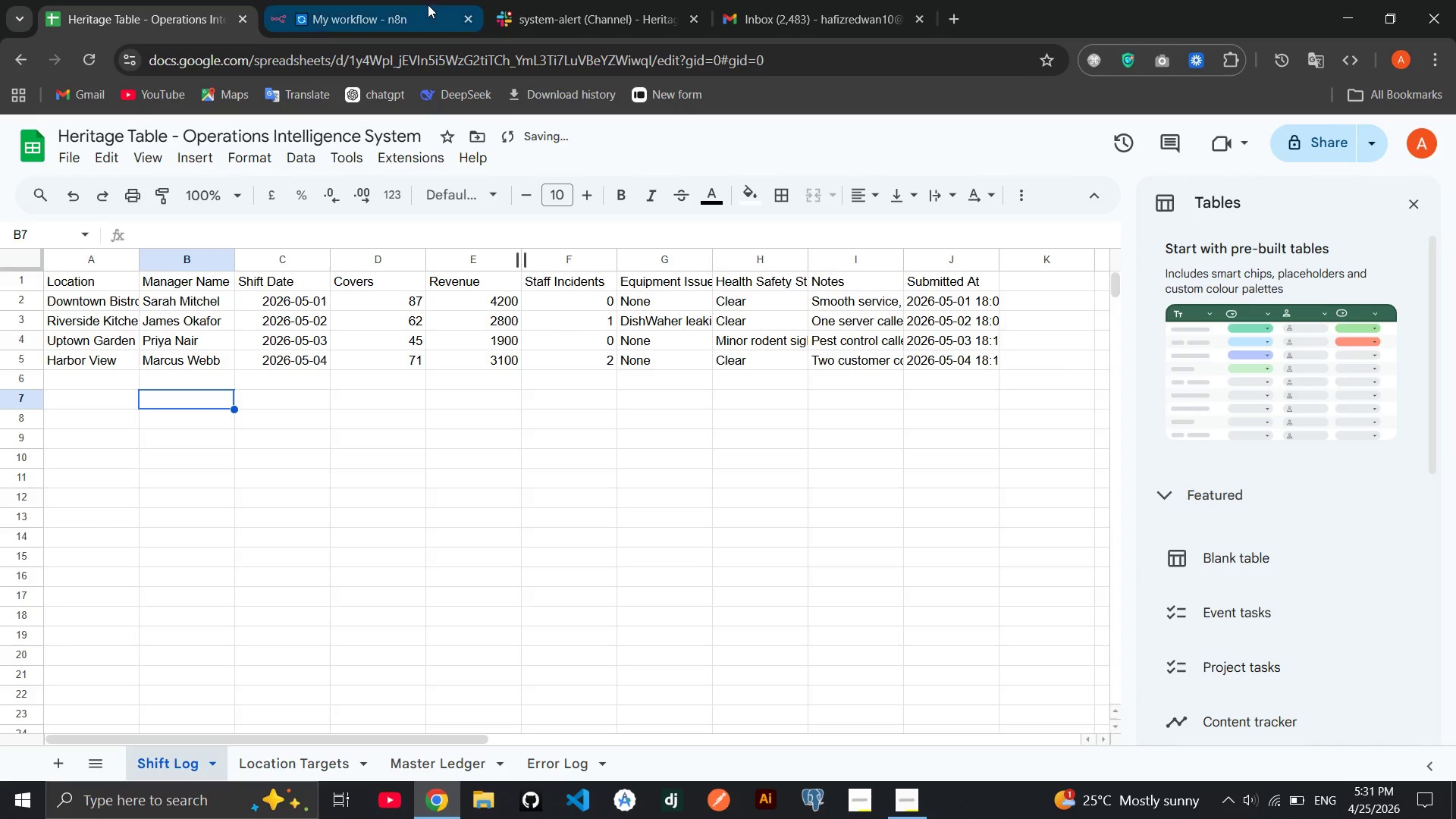 
left_click([413, 0])
 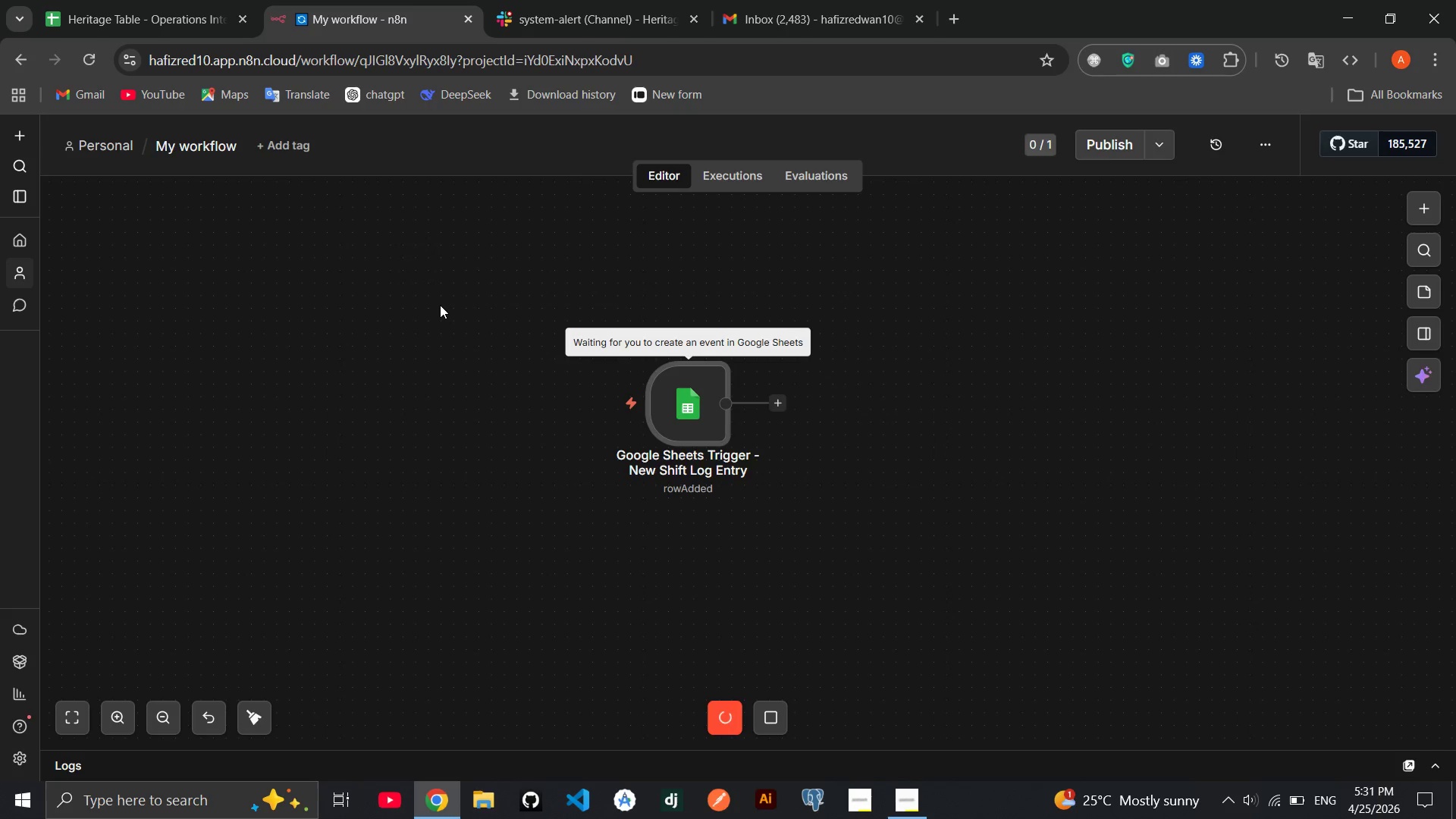 
left_click([440, 305])
 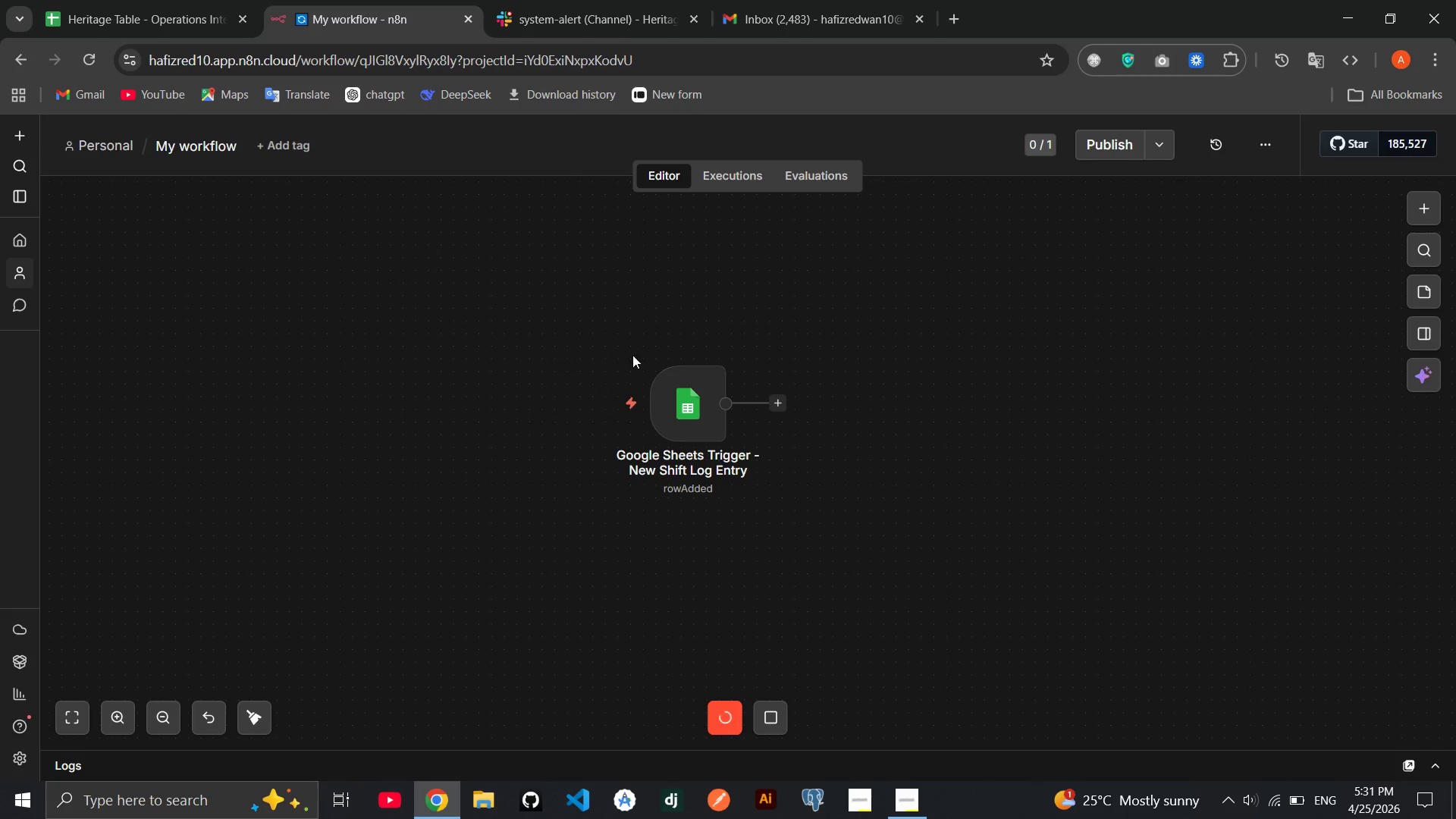 
double_click([706, 419])
 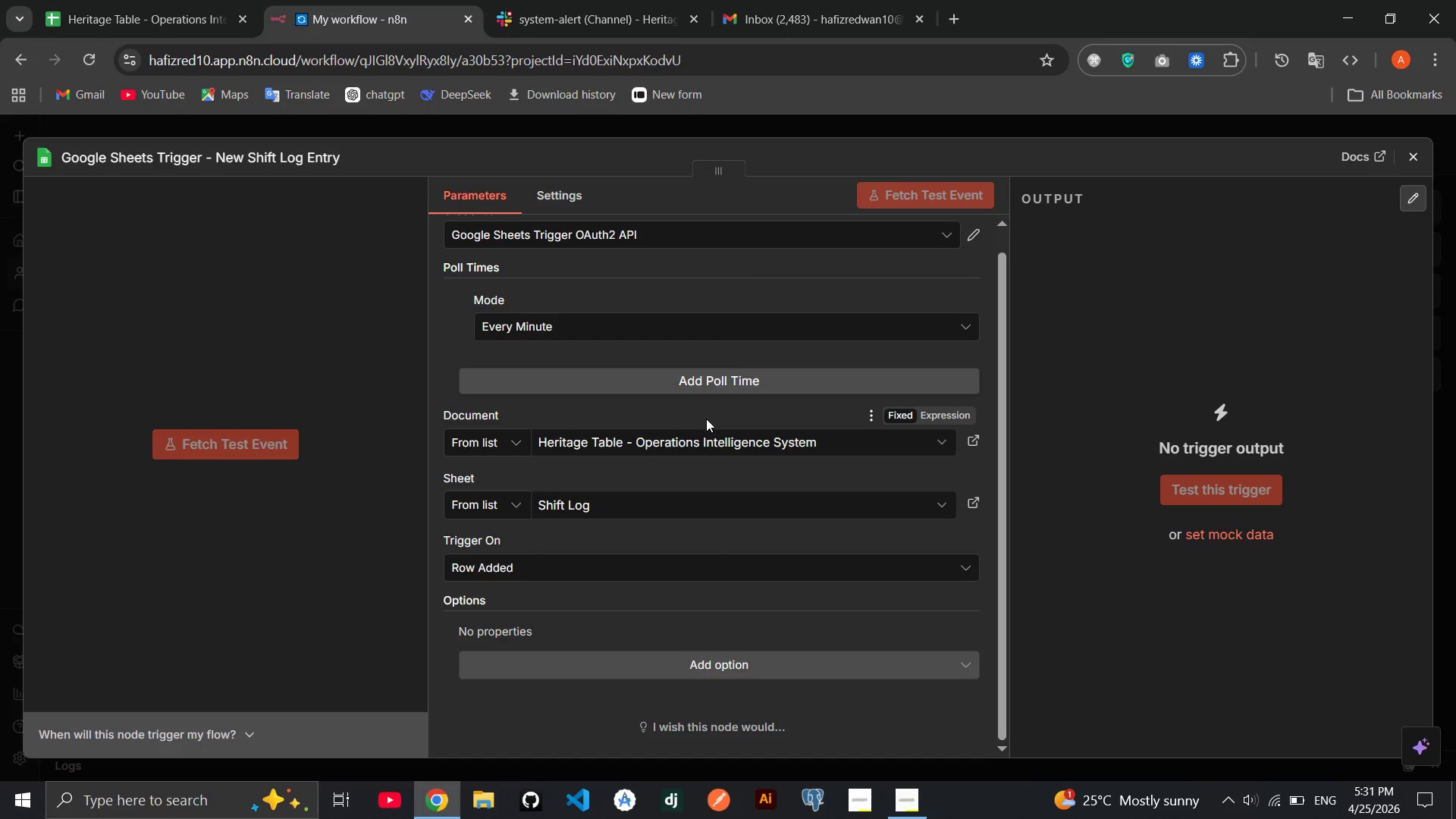 
wait(14.36)
 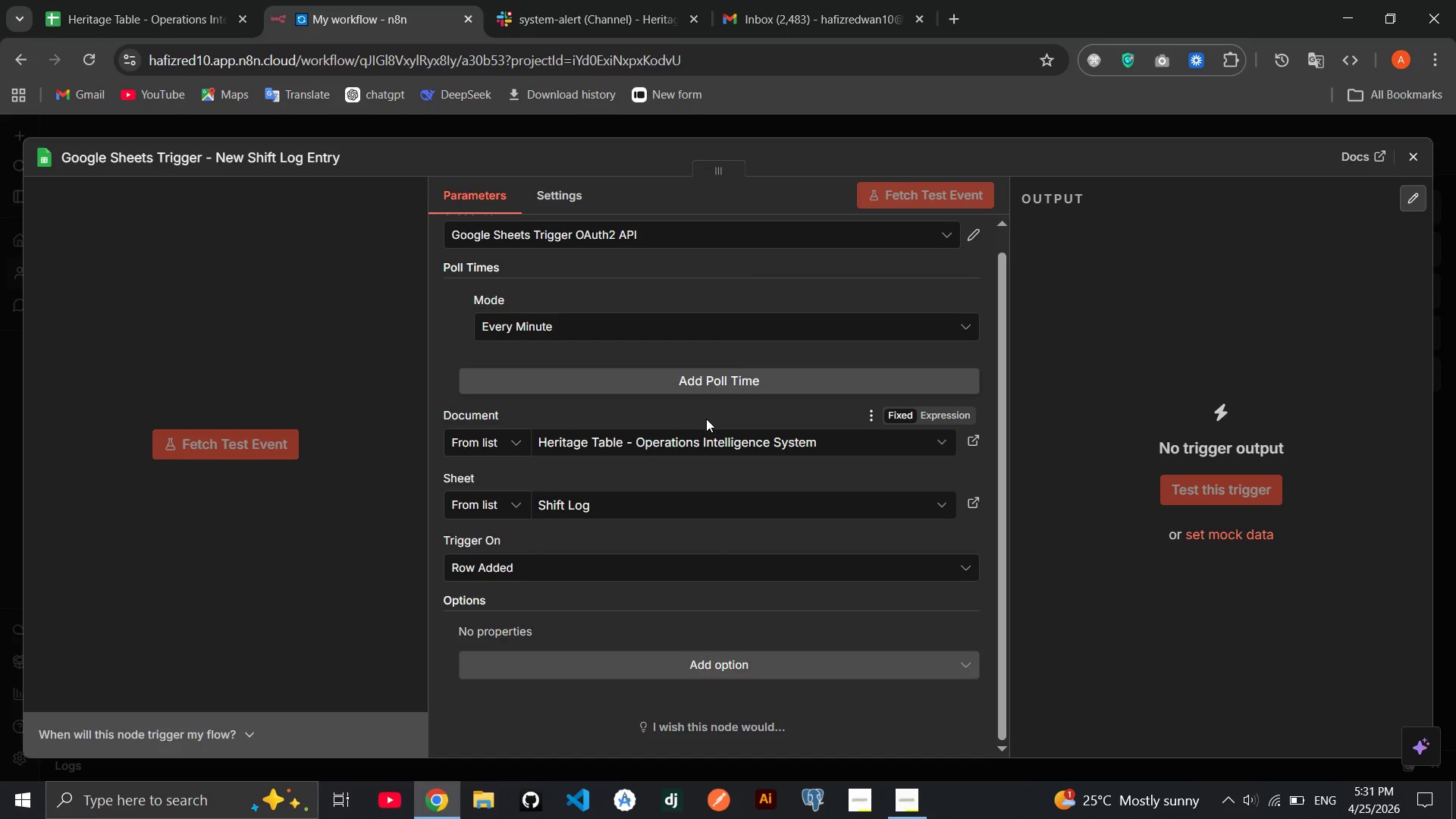 
left_click([1418, 154])
 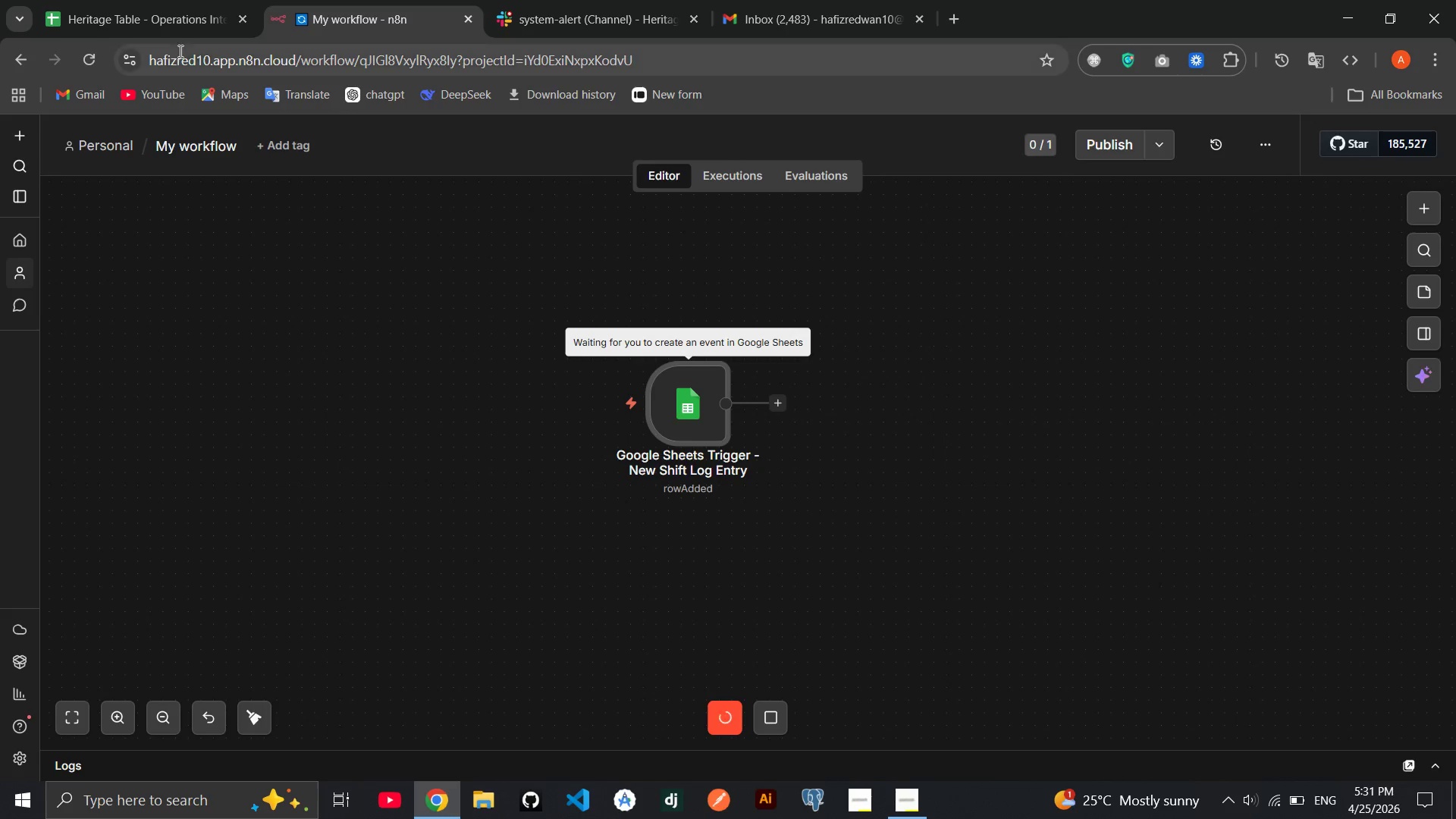 
left_click([164, 27])
 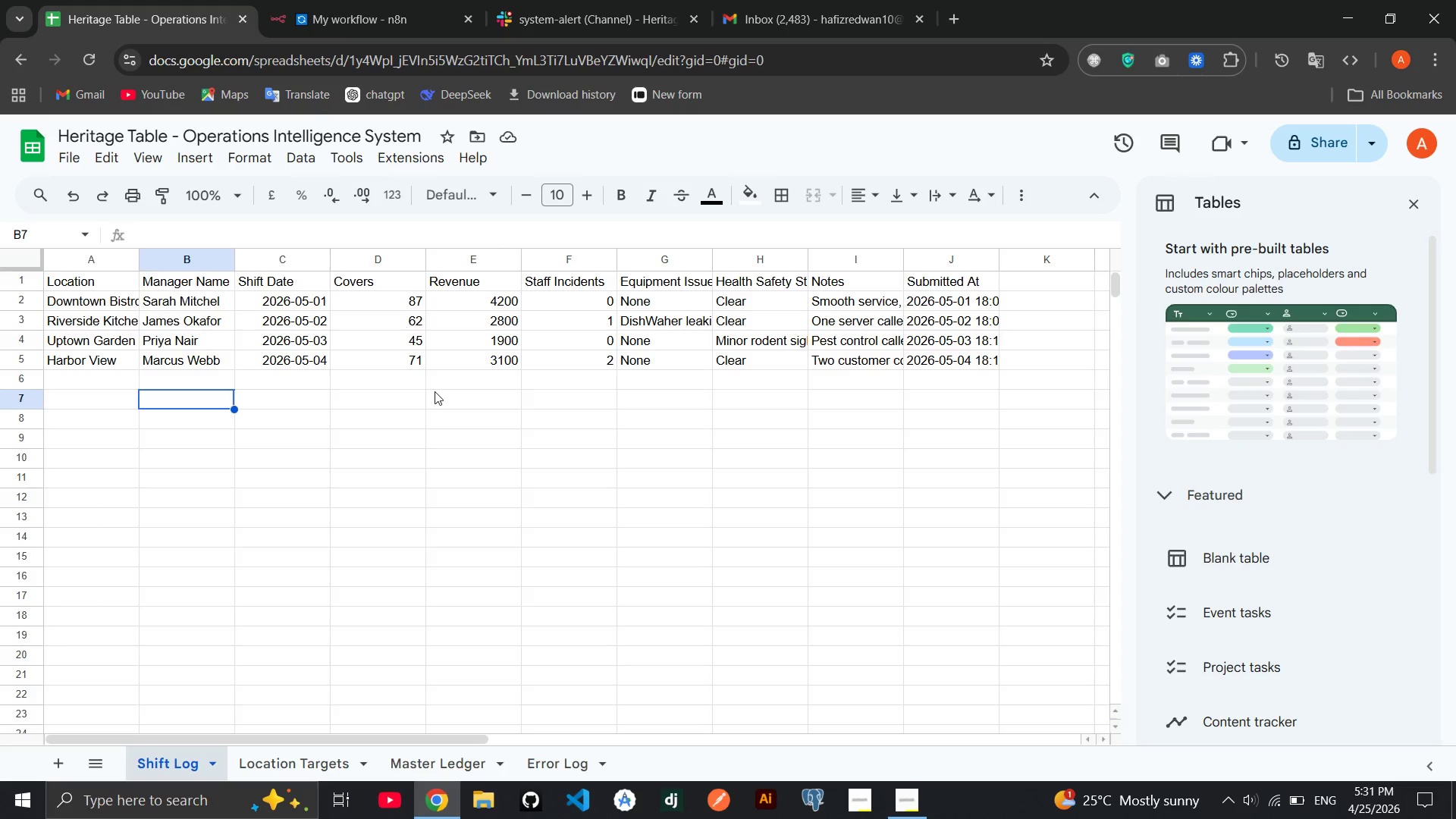 
left_click([435, 394])
 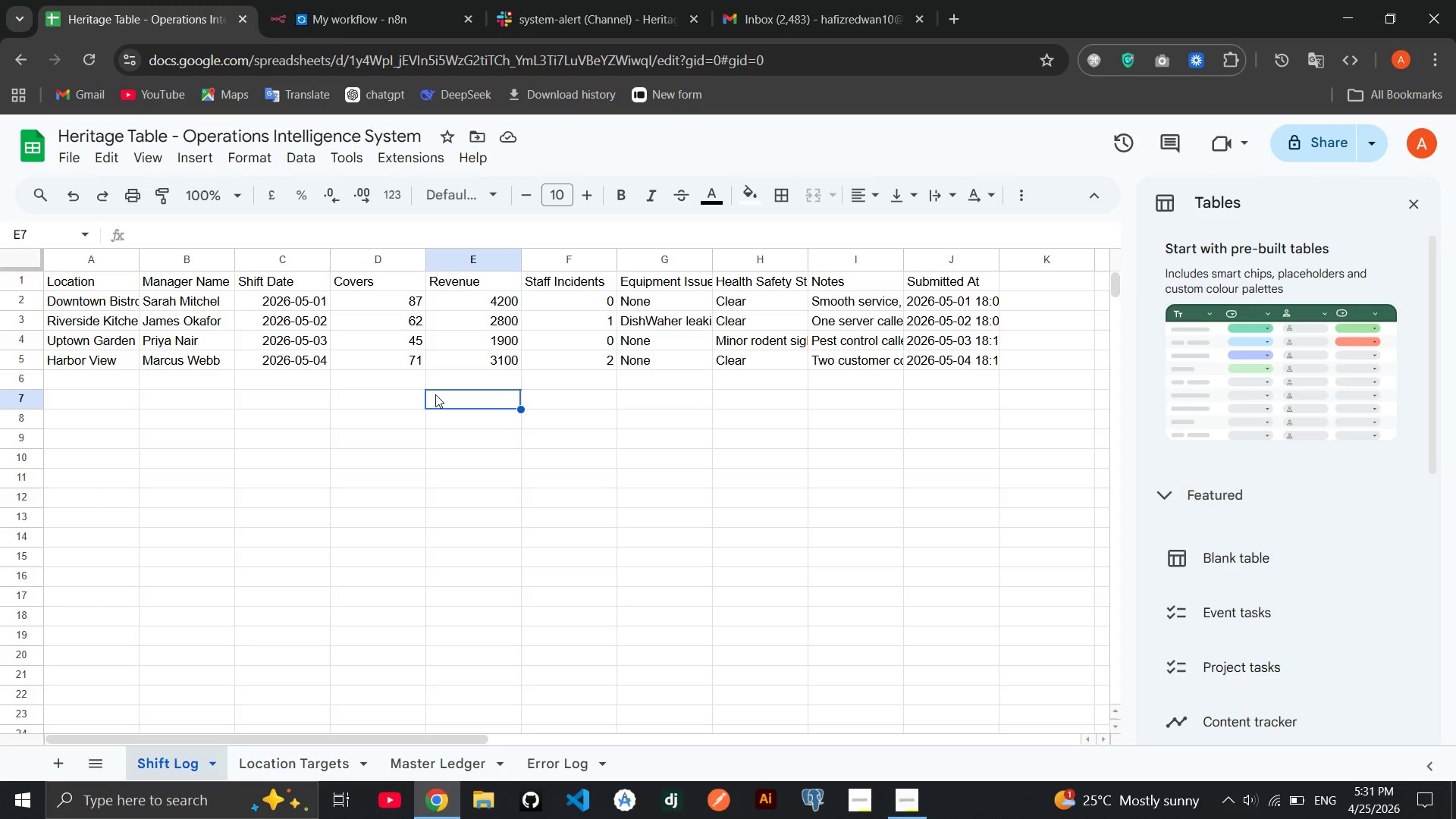 
wait(7.47)
 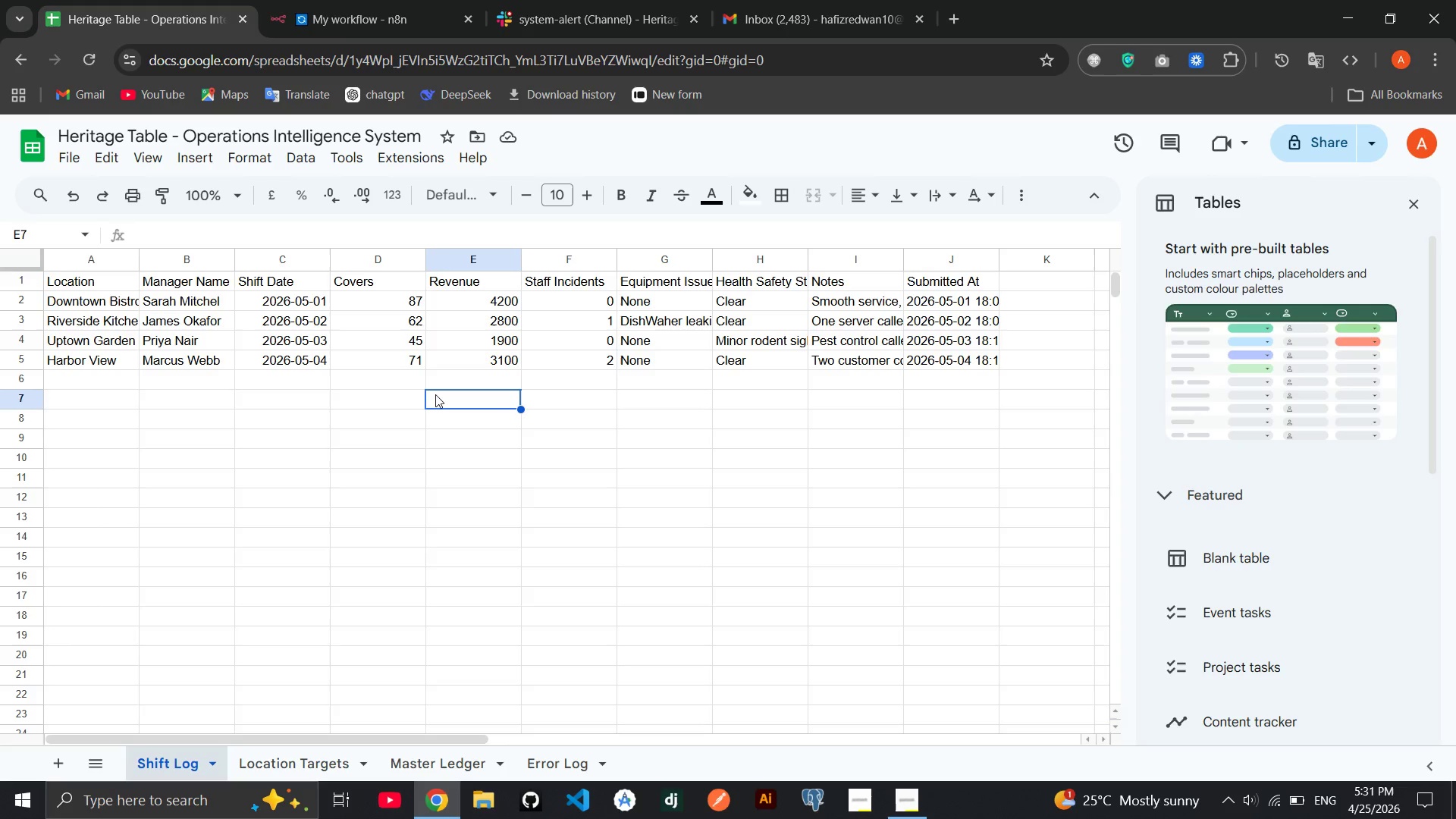 
left_click([368, 0])
 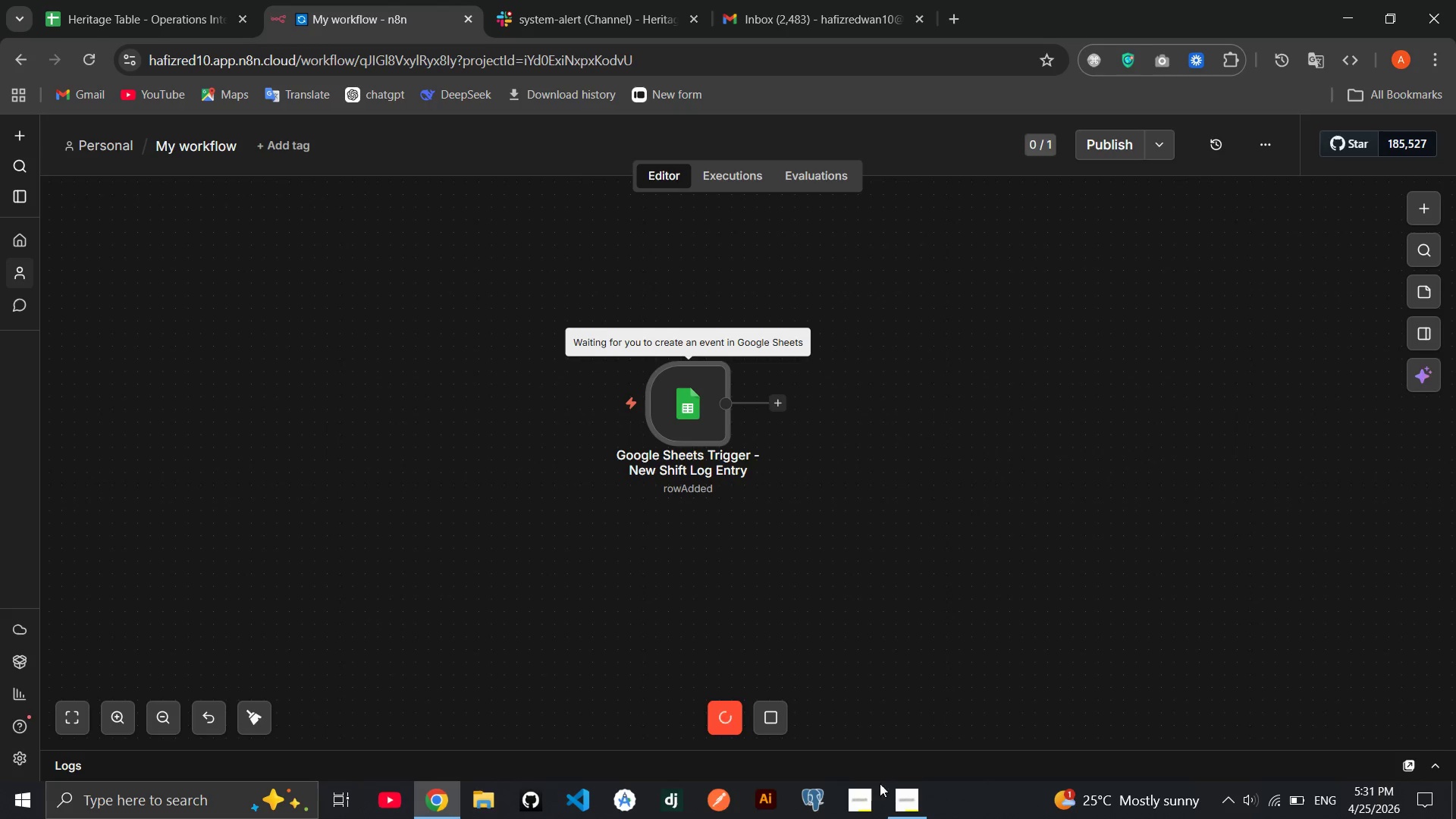 
left_click([908, 806])